 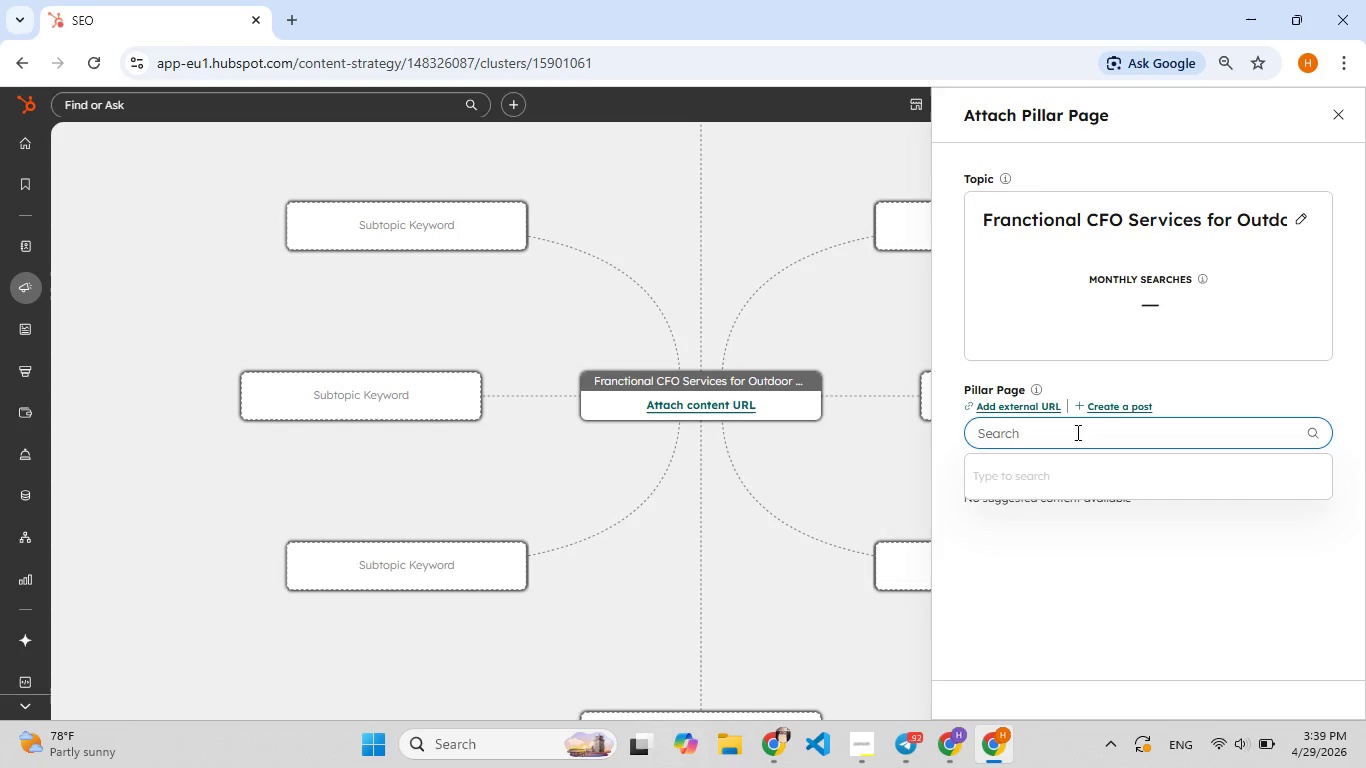 
type(h[F7]ttps://summitled[F8]ger.com)
 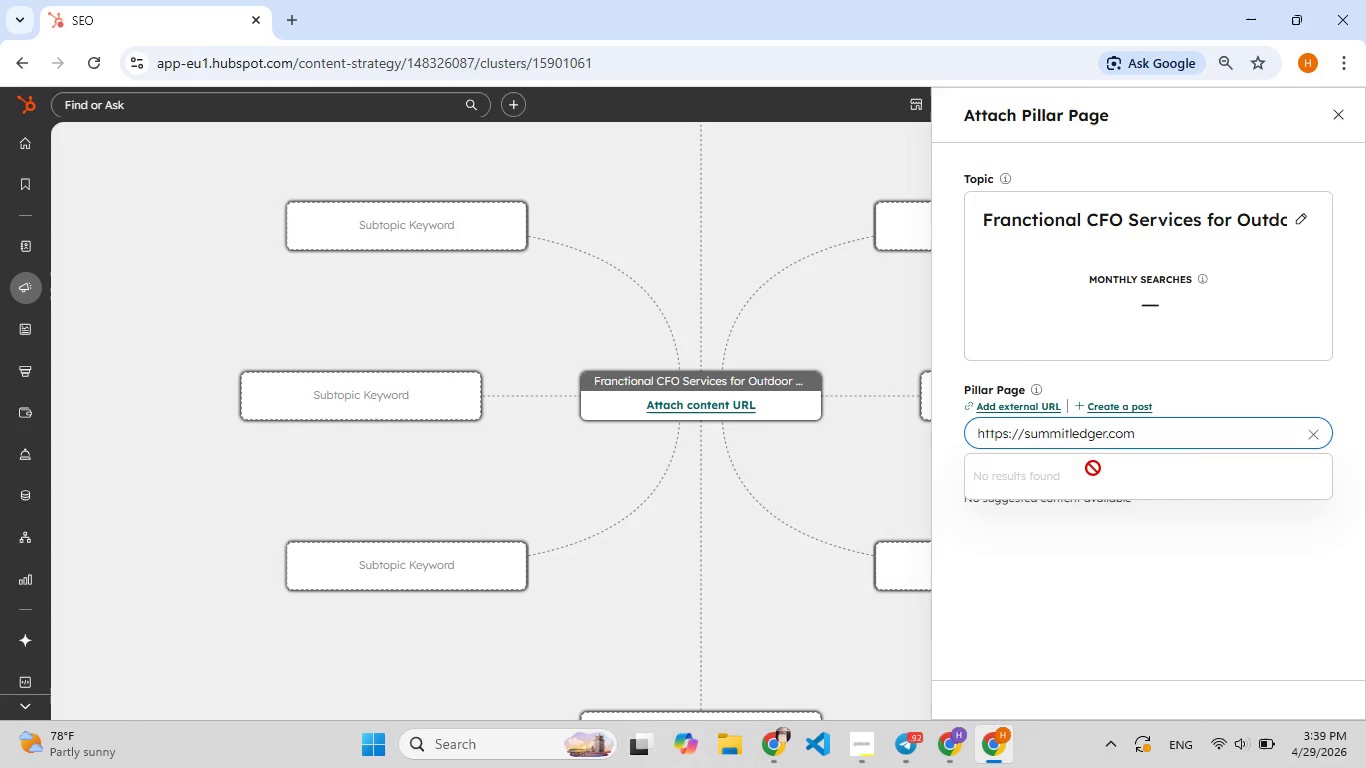 
wait(11.41)
 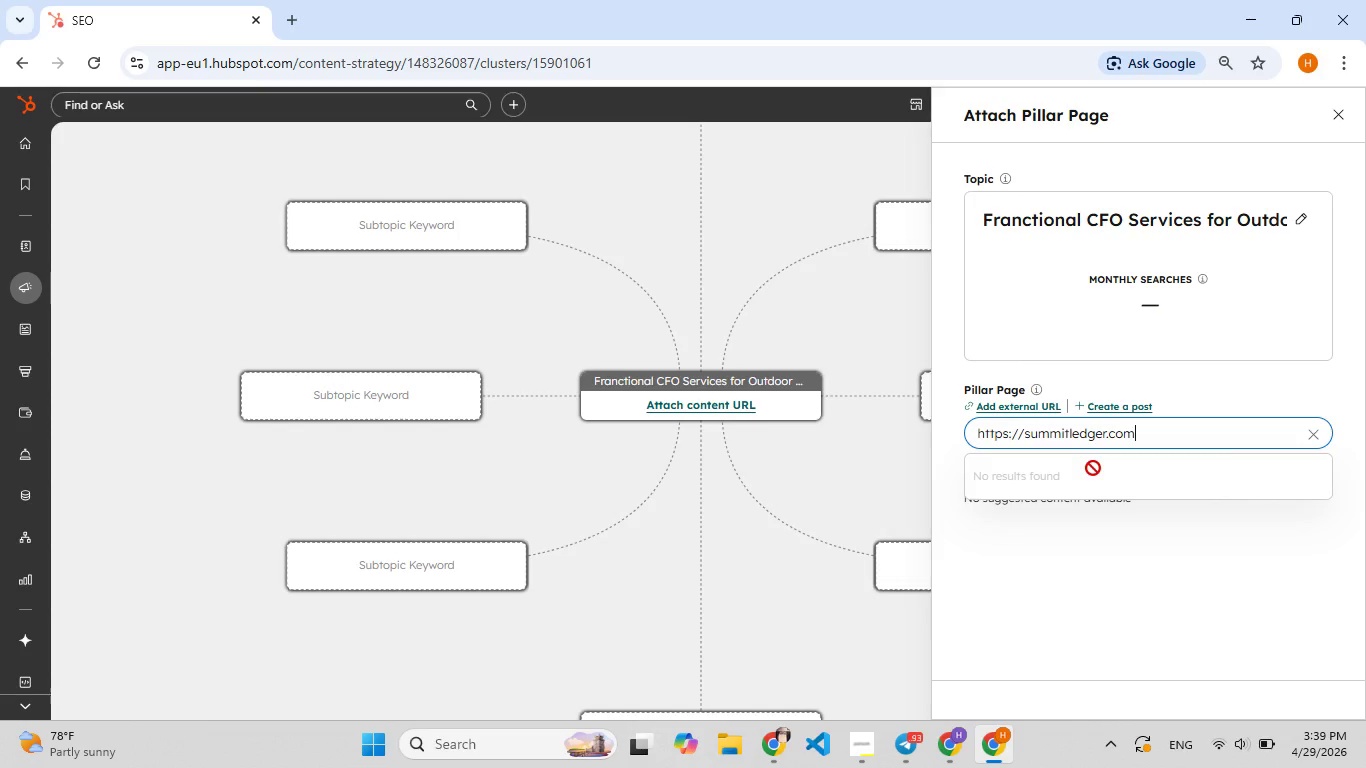 
key(Slash)
 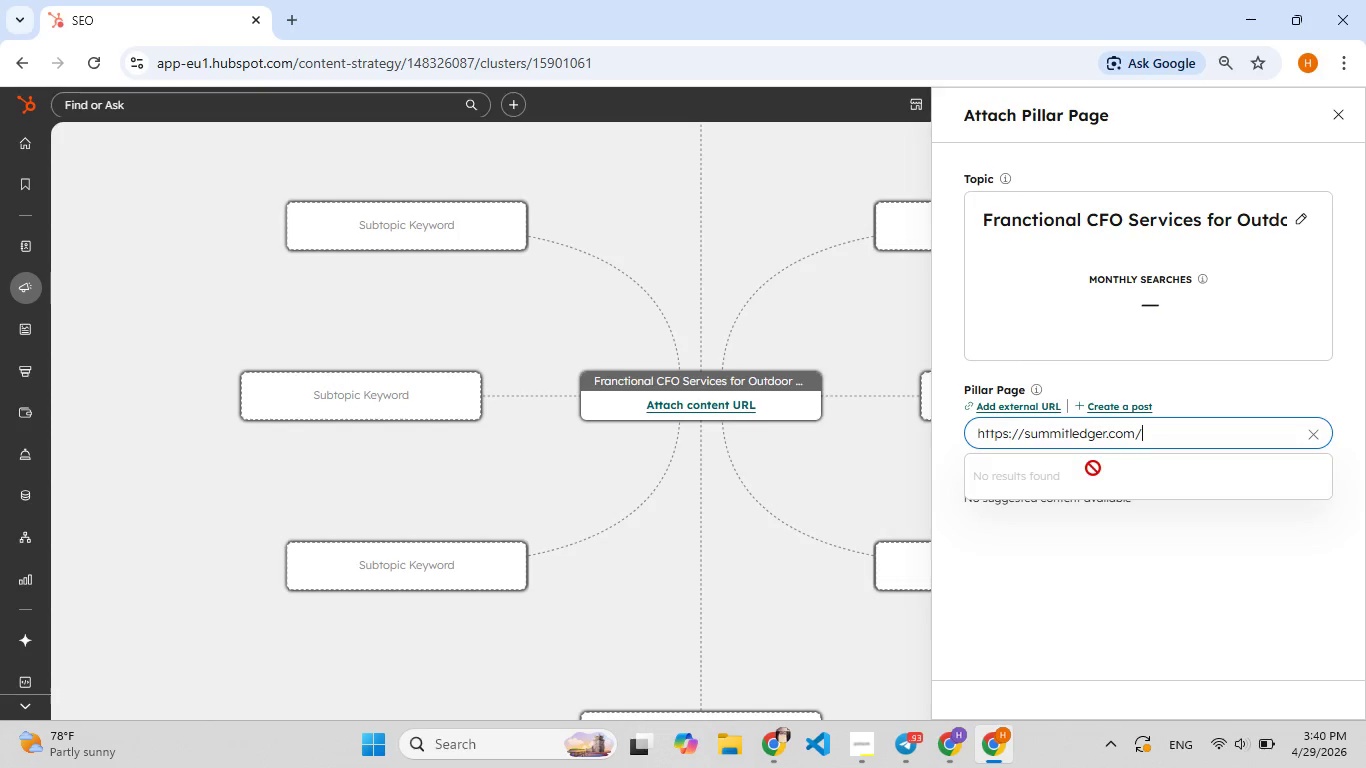 
wait(29.34)
 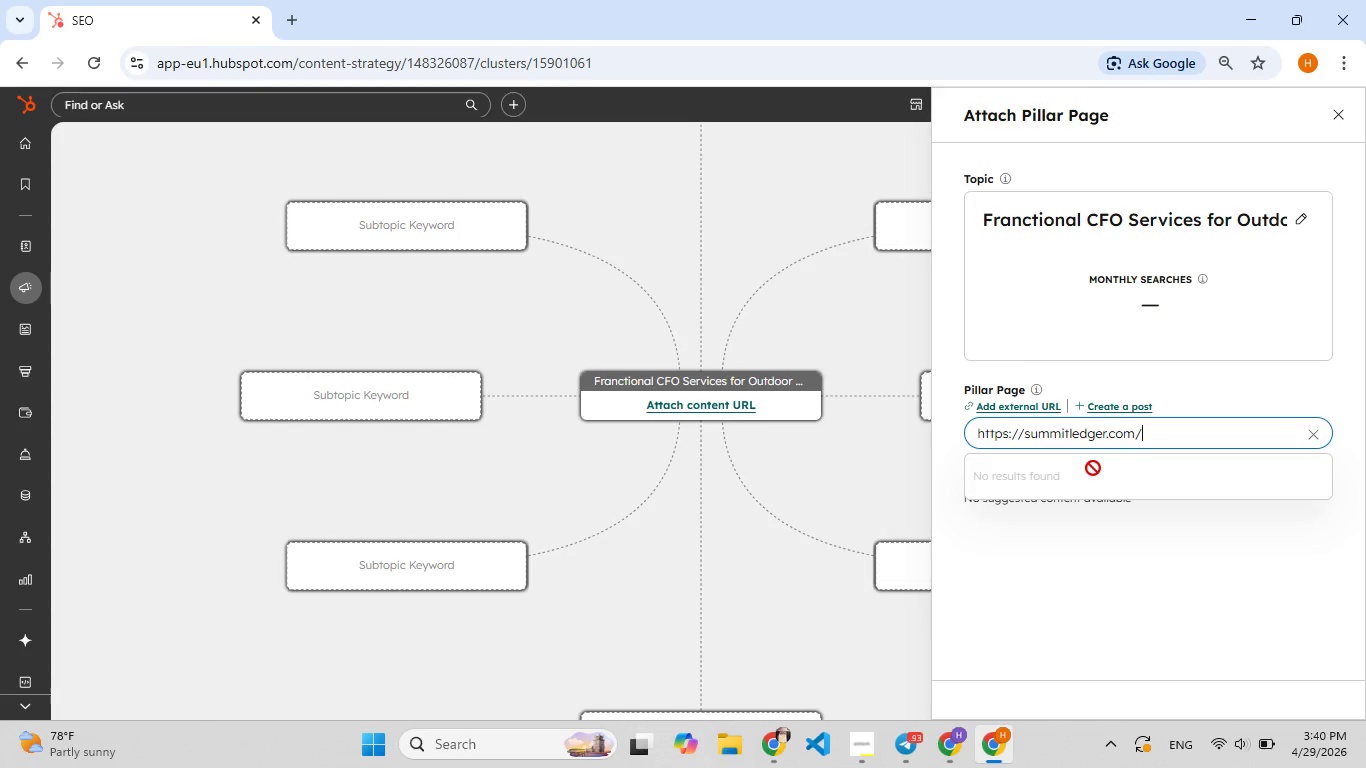 
type(fractional)
 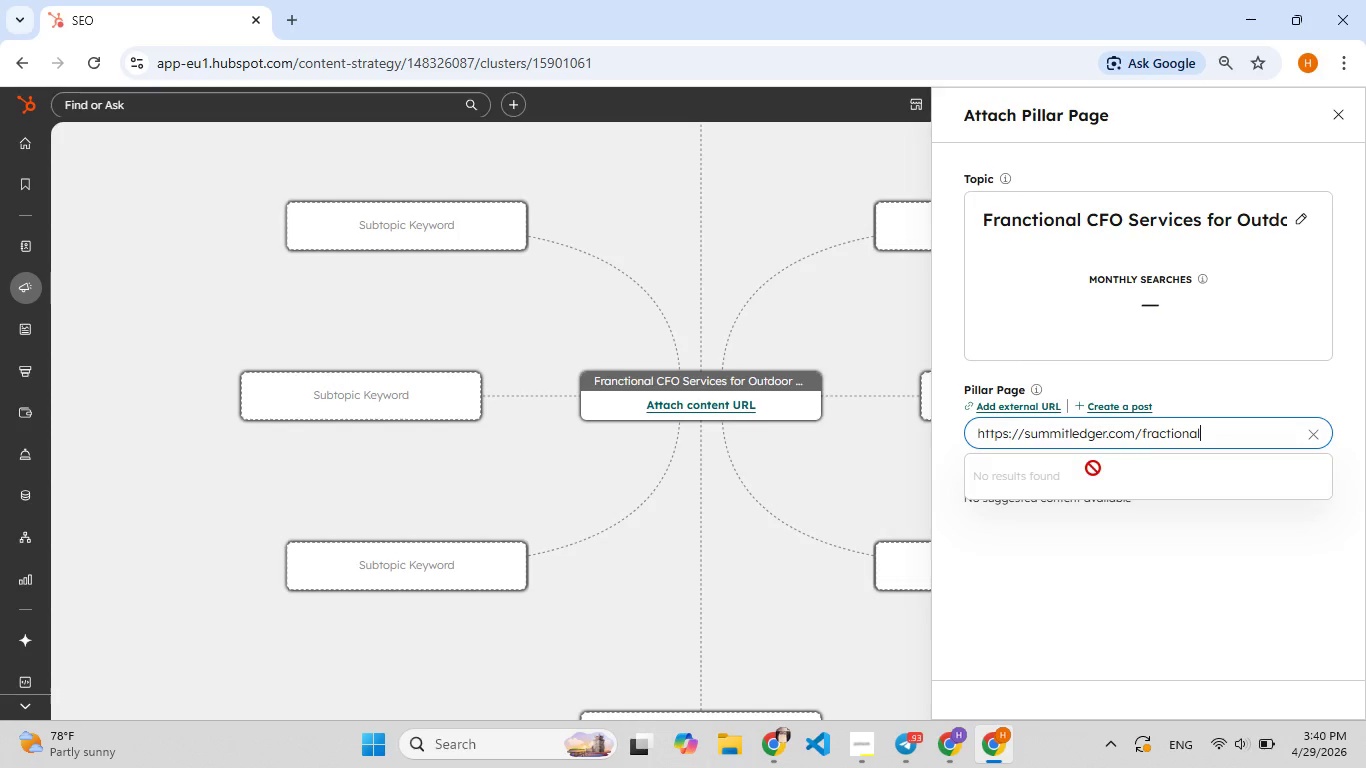 
wait(14.67)
 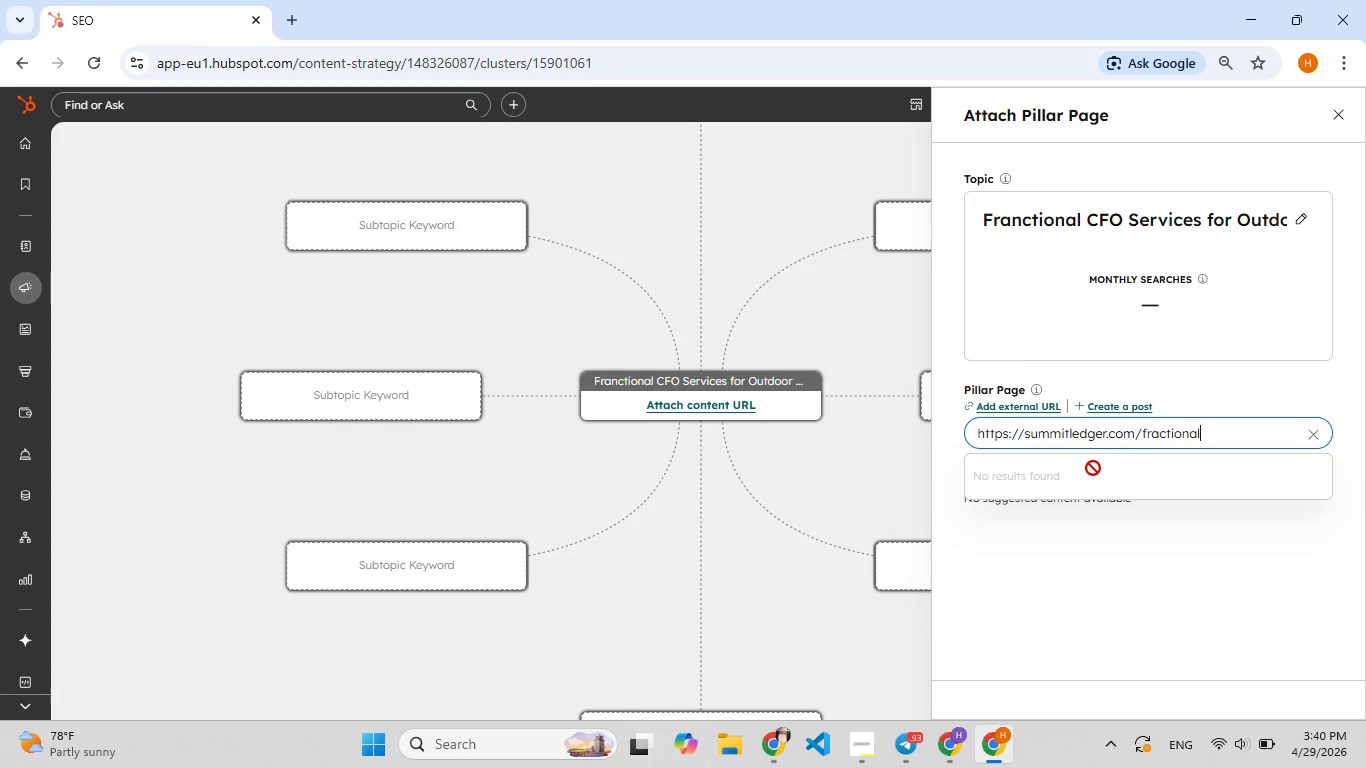 
type(-cfo)
 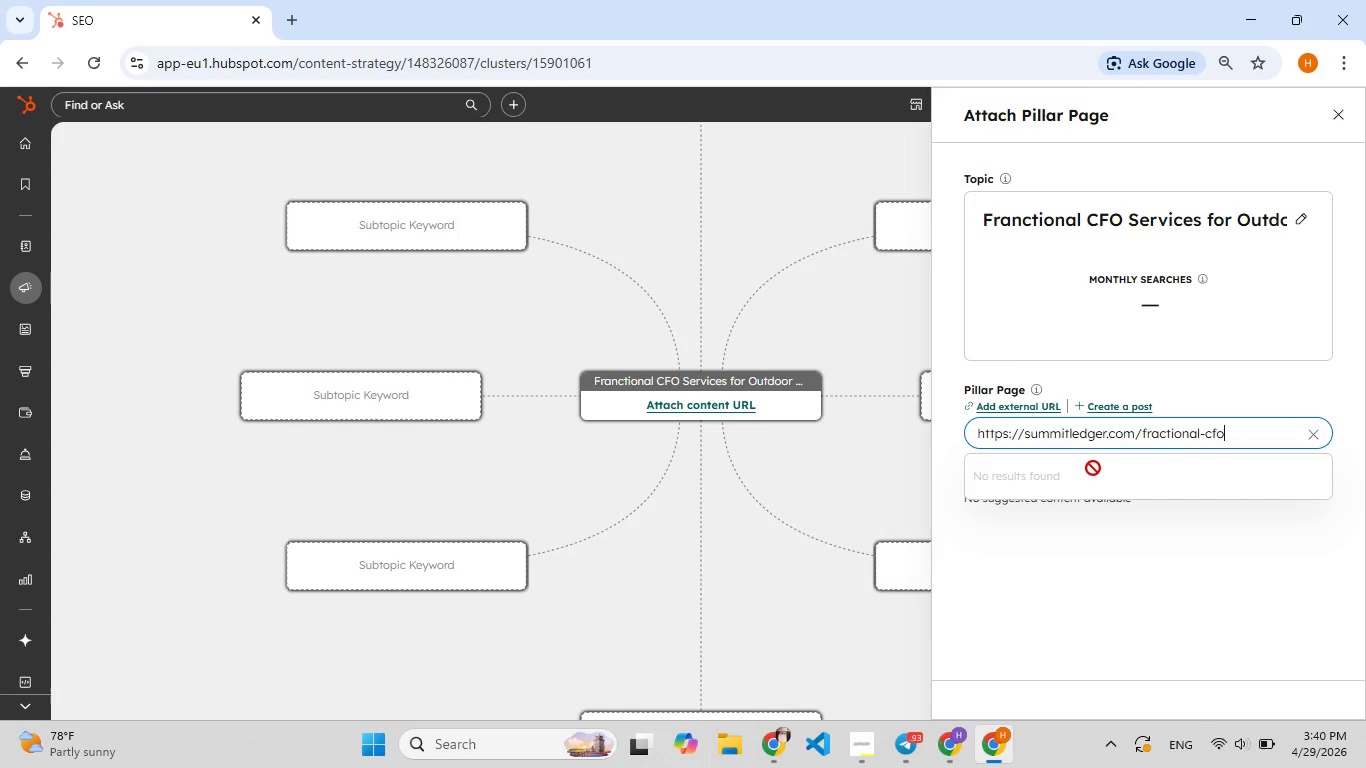 
wait(9.53)
 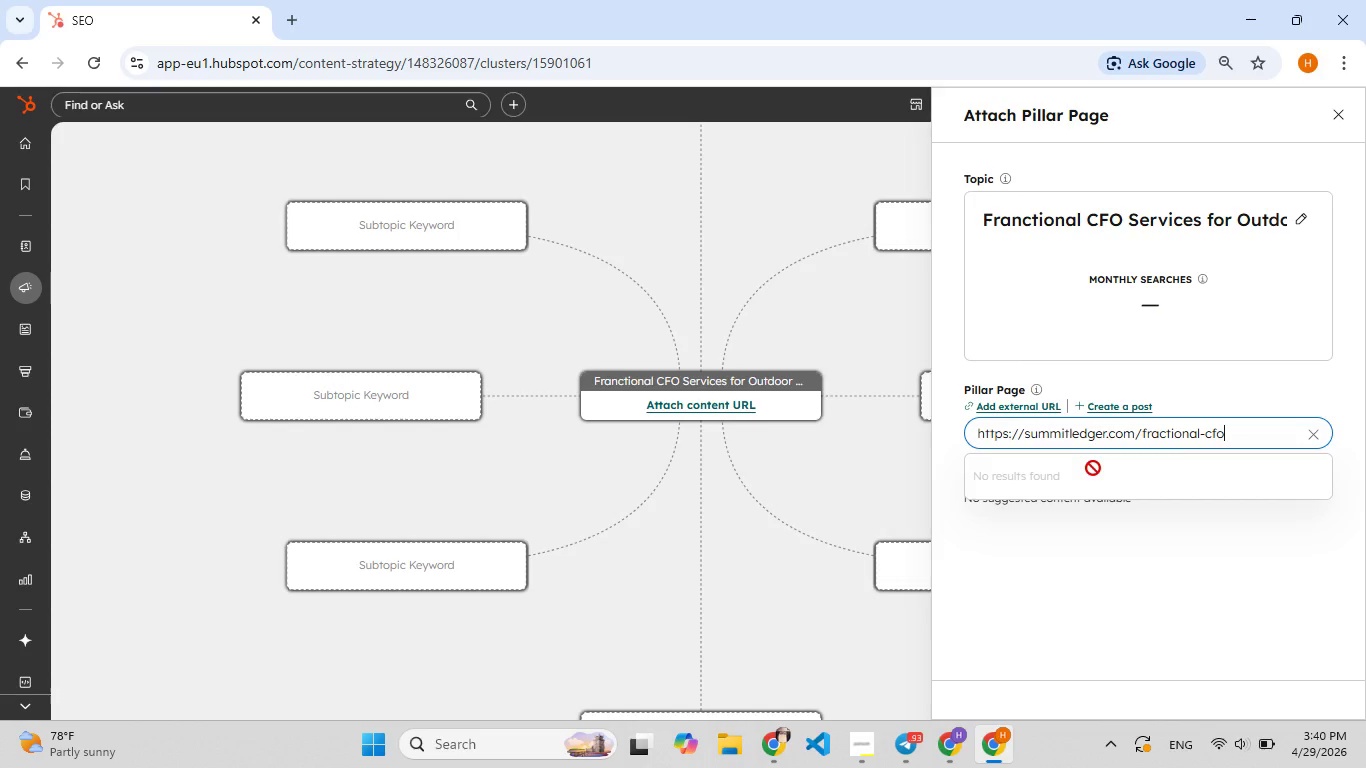 
type(-ou)
 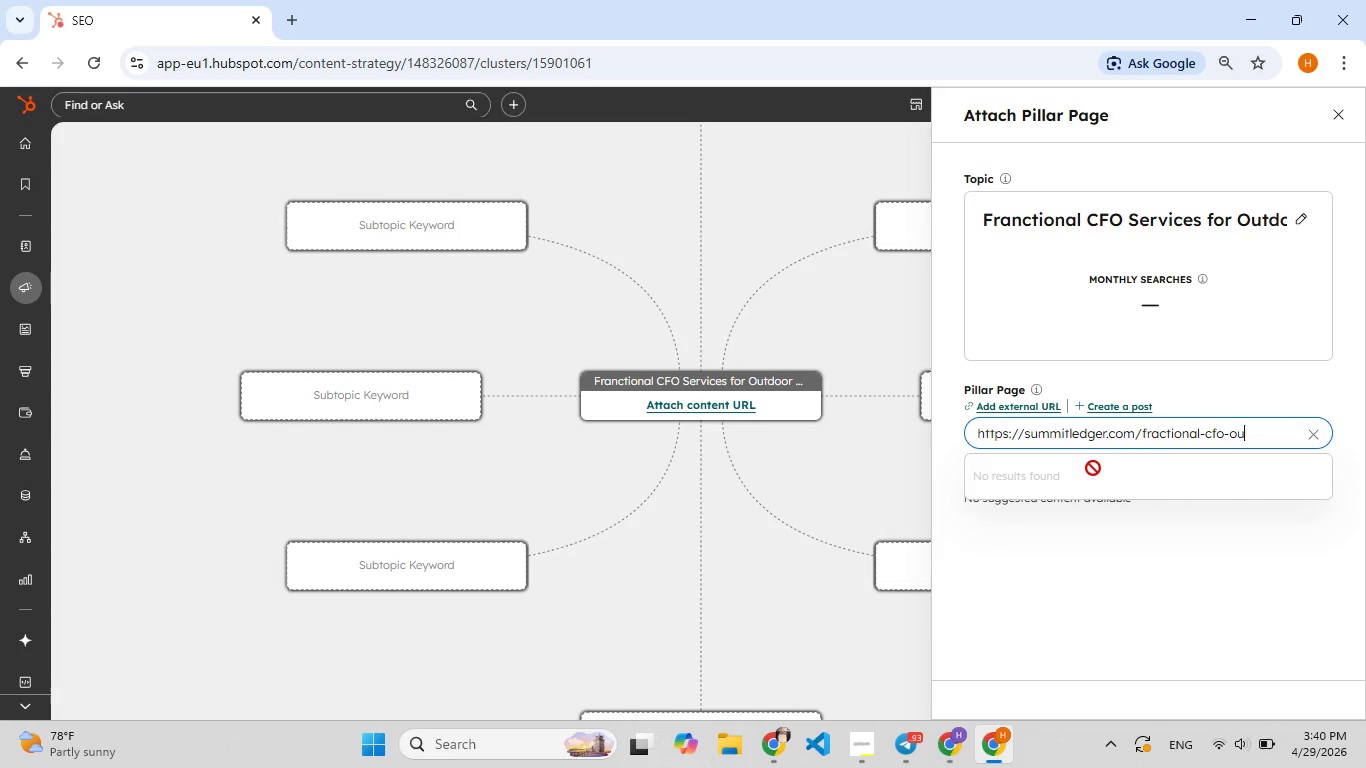 
wait(5.77)
 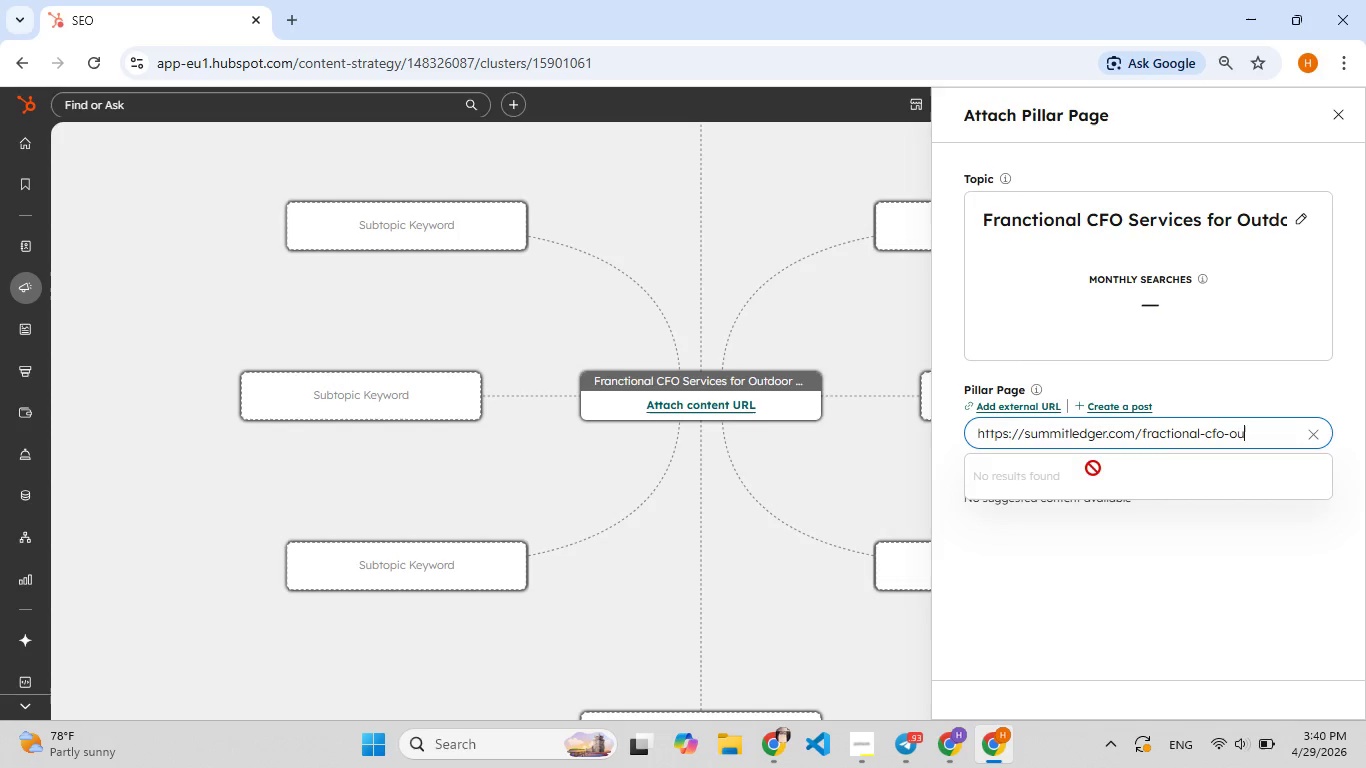 
type(tdoor-)
 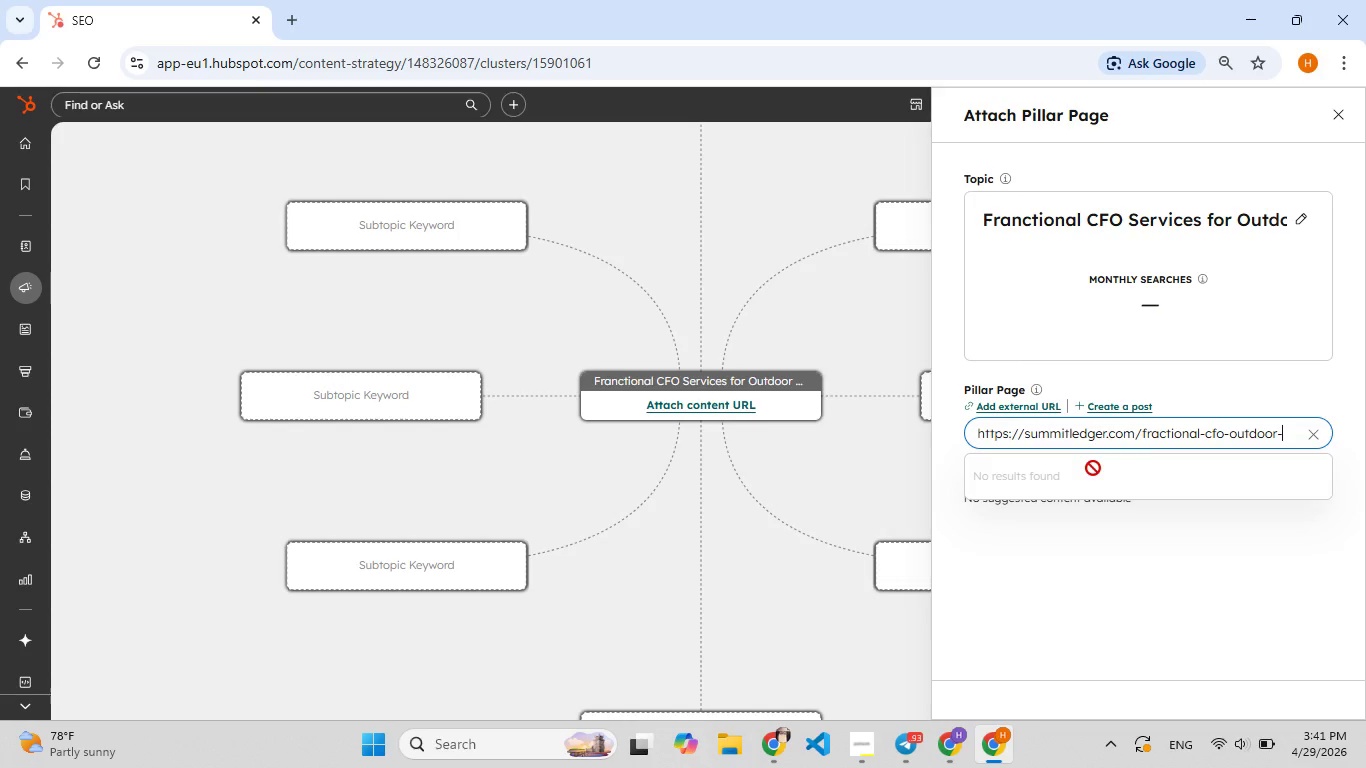 
wait(20.0)
 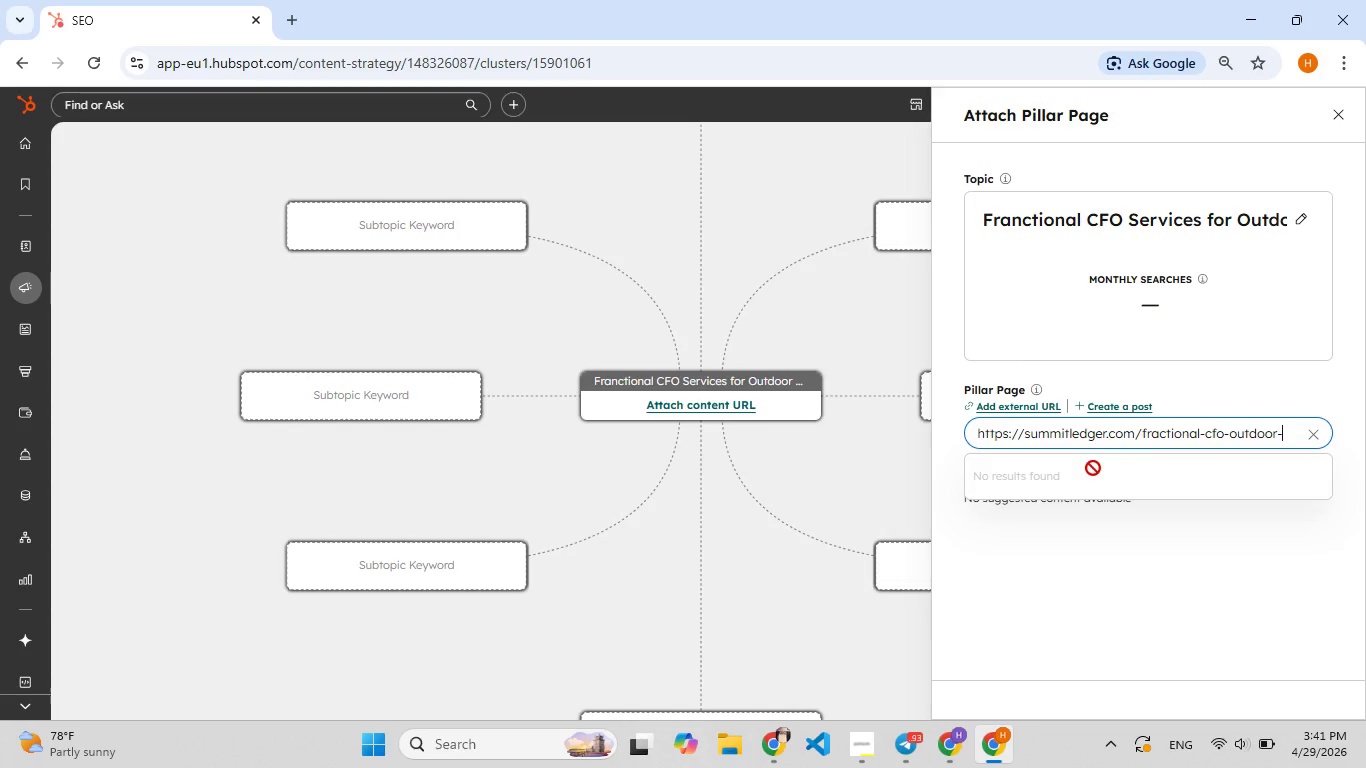 
type(brands)
 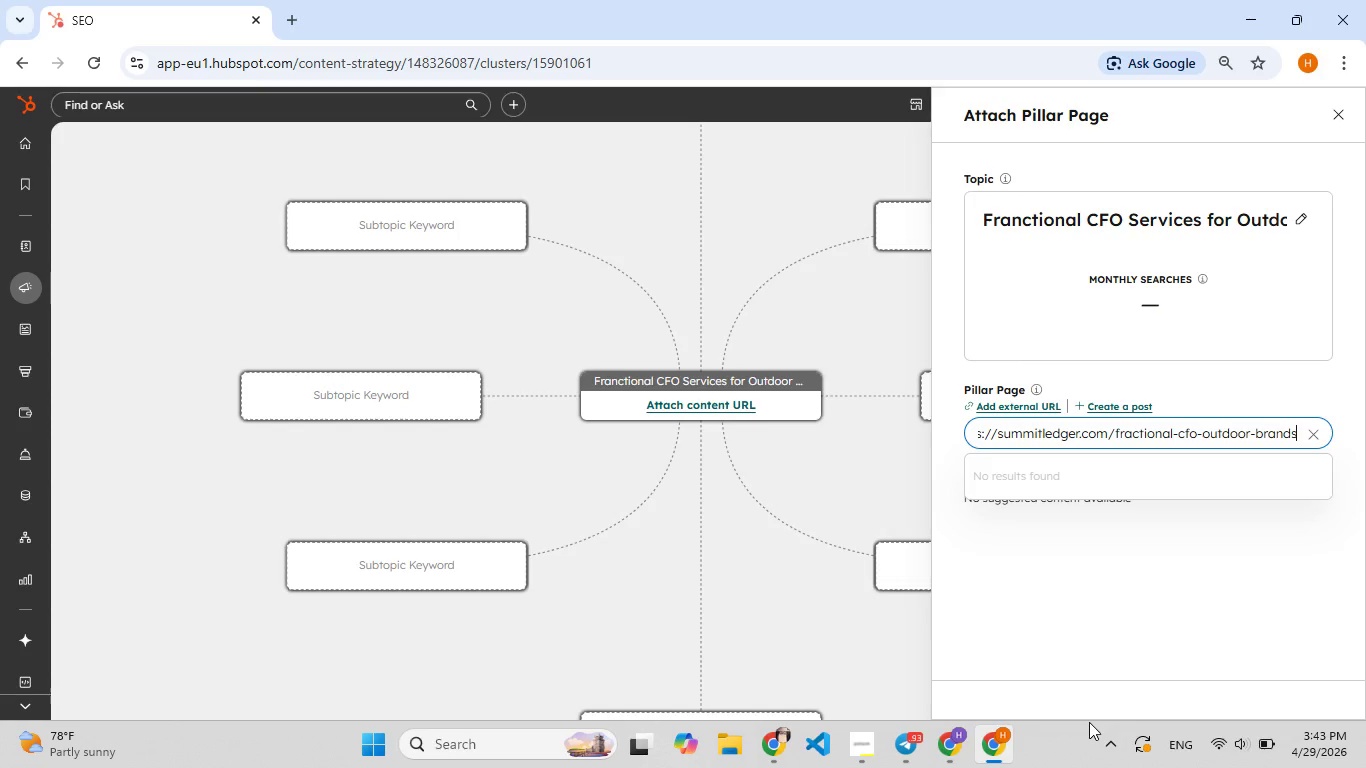 
wait(110.08)
 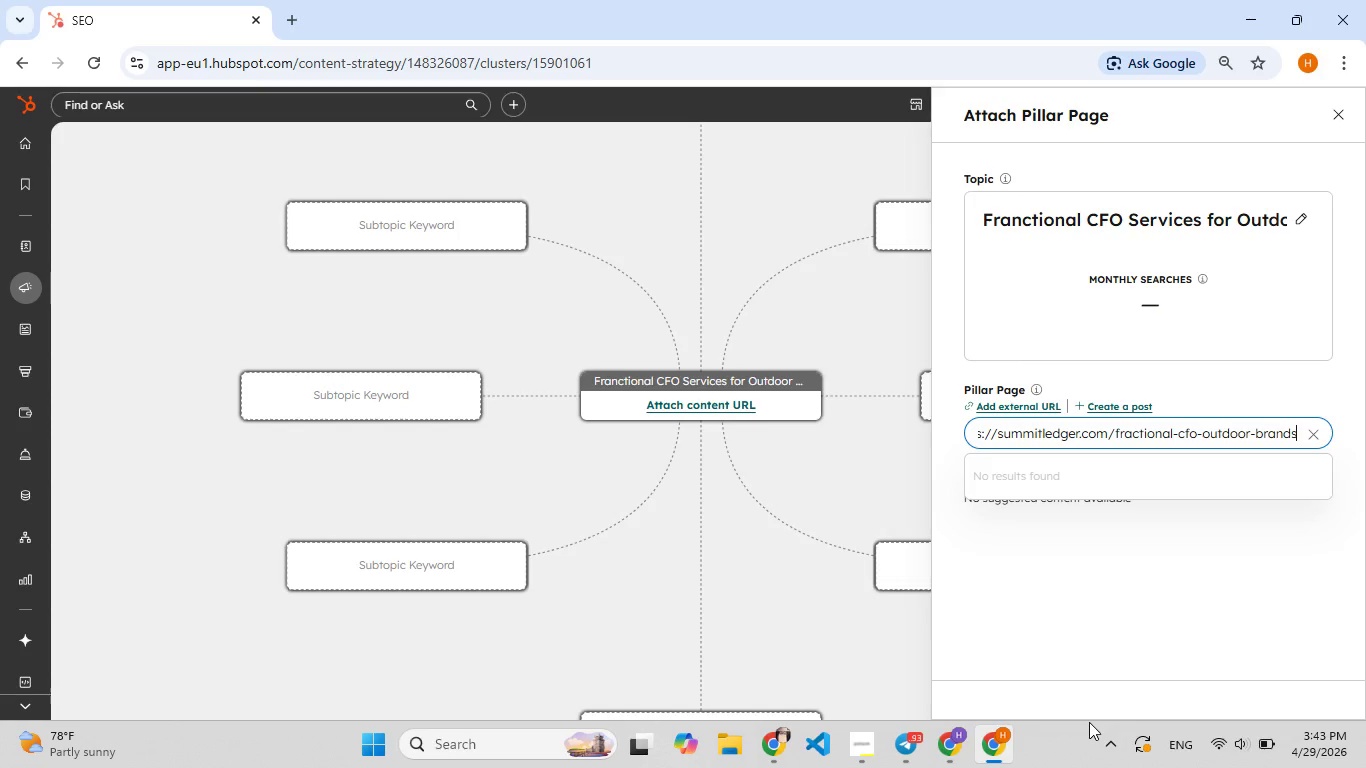 
left_click([1281, 315])
 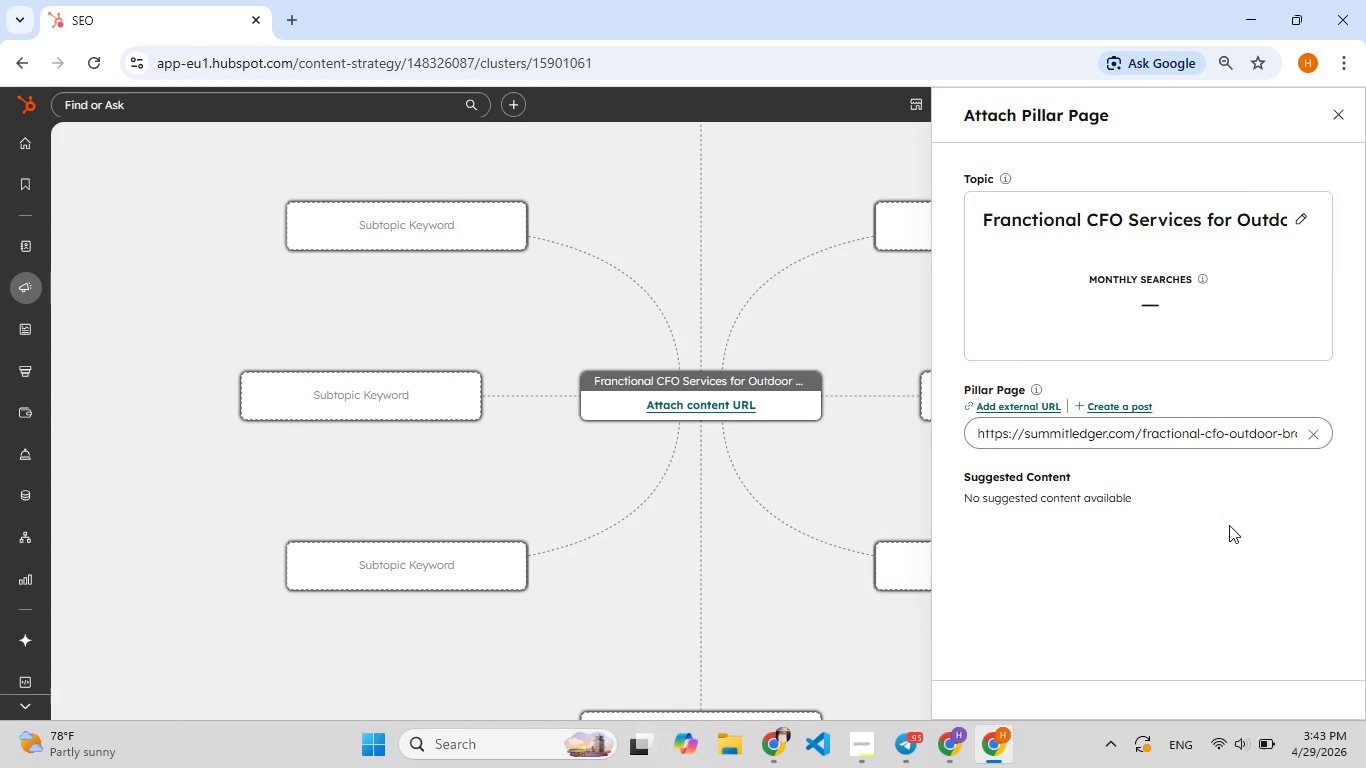 
left_click([1200, 562])
 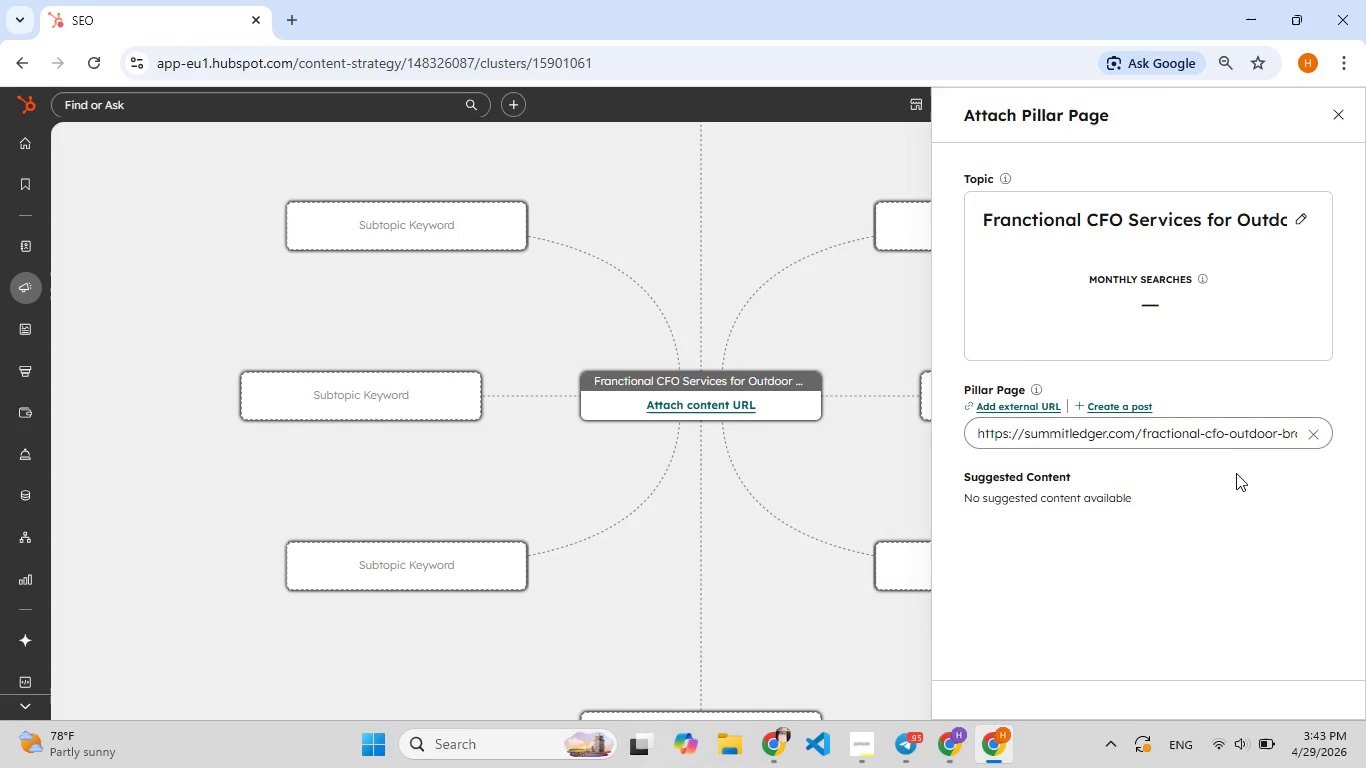 
wait(7.03)
 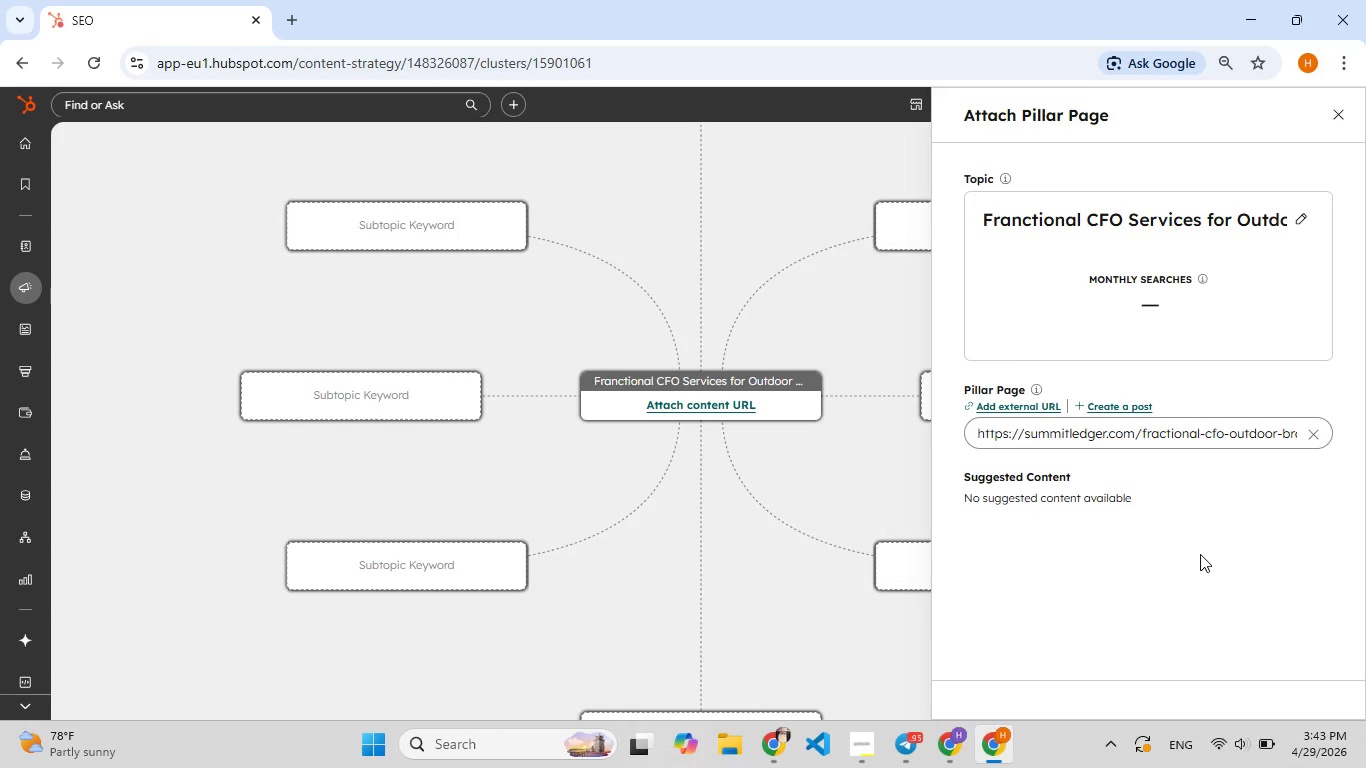 
left_click([1075, 537])
 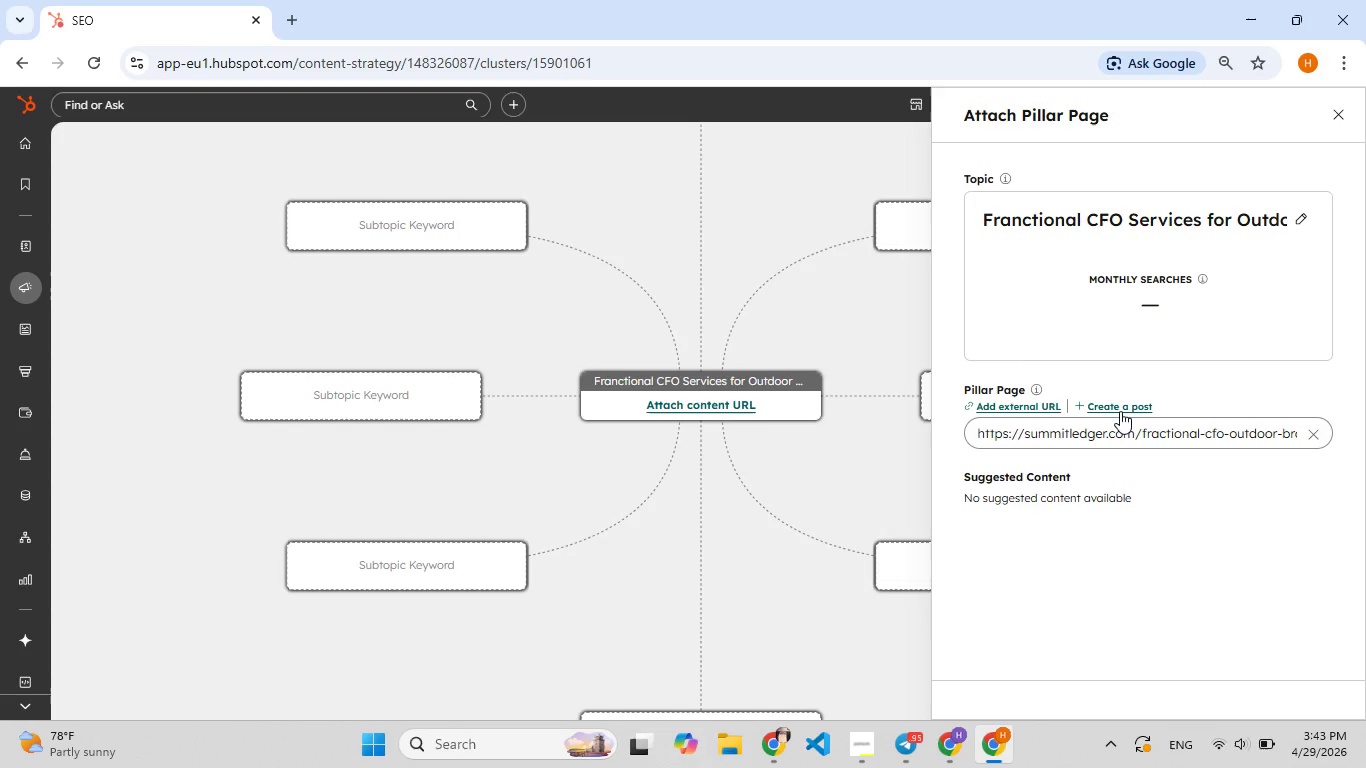 
left_click([1120, 409])
 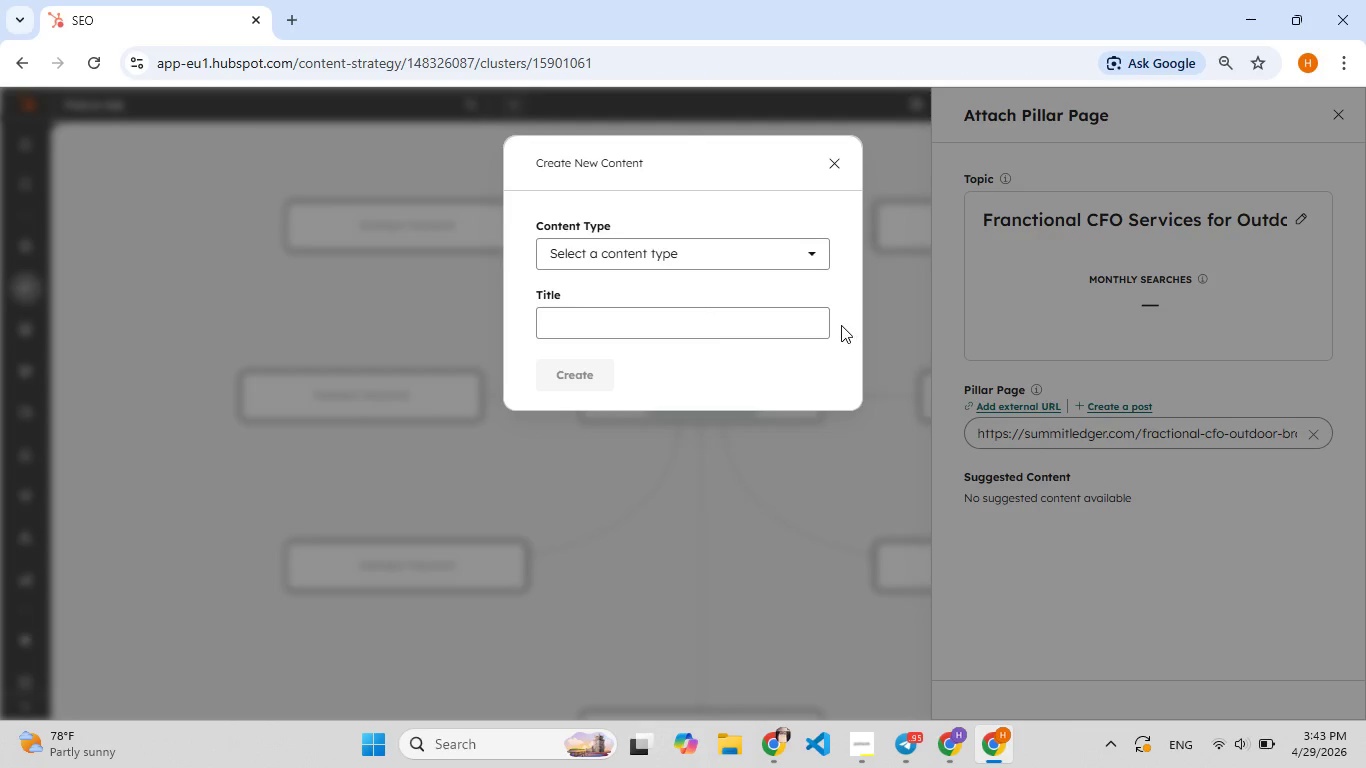 
left_click([804, 259])
 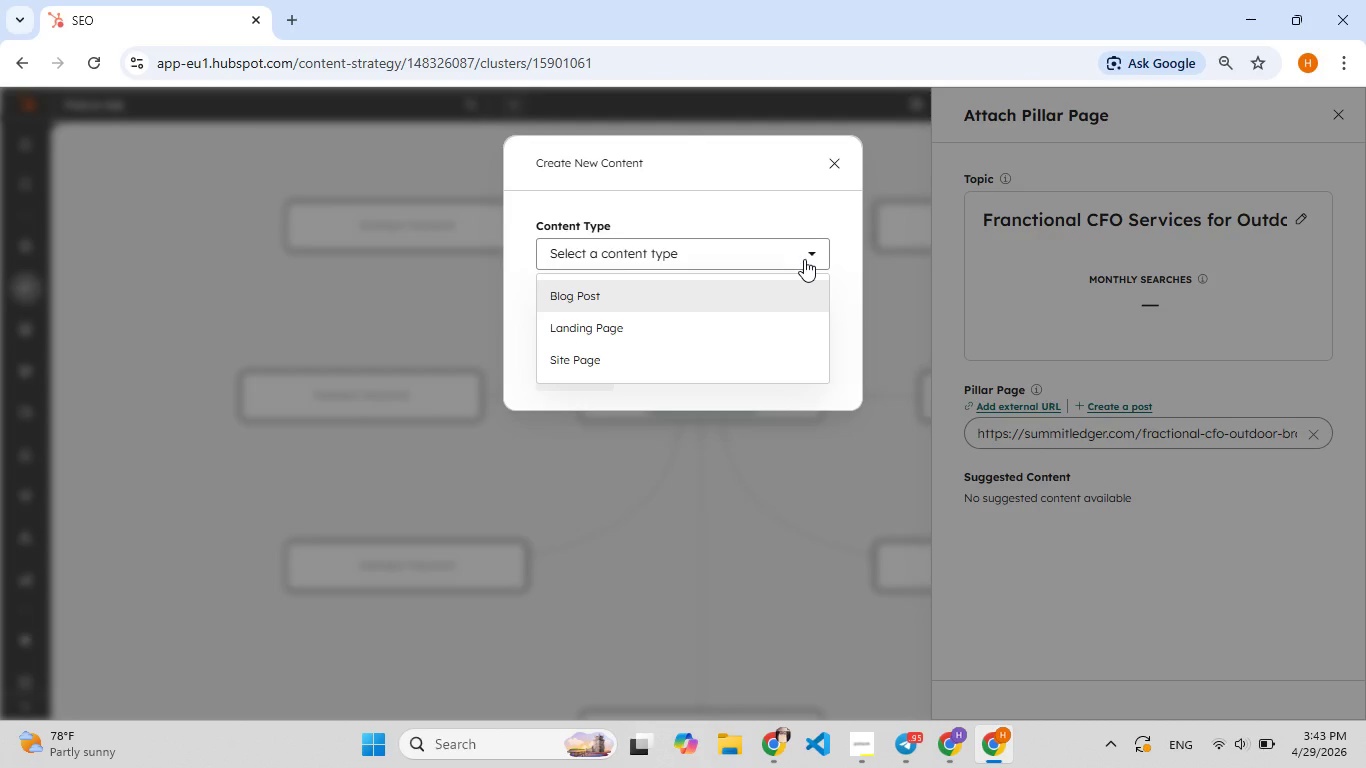 
left_click([804, 259])
 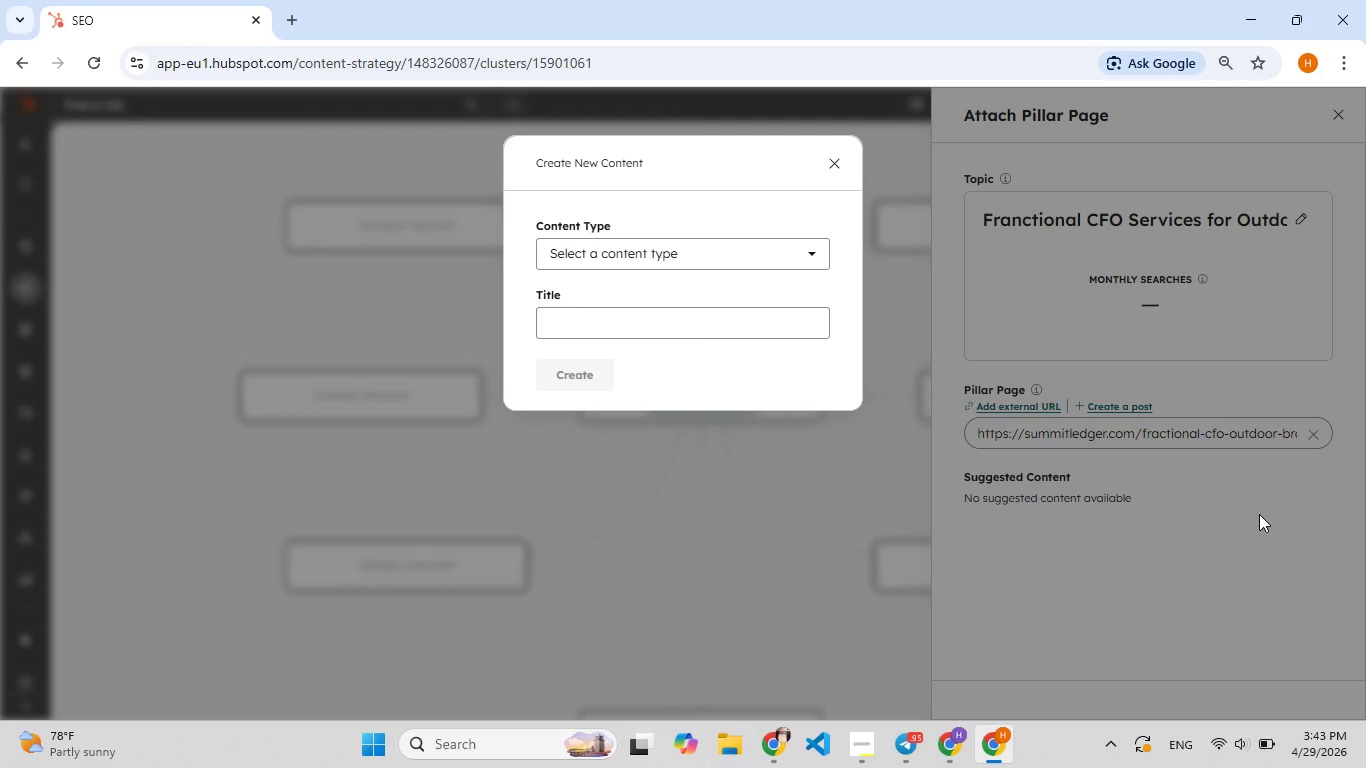 
left_click([1259, 514])
 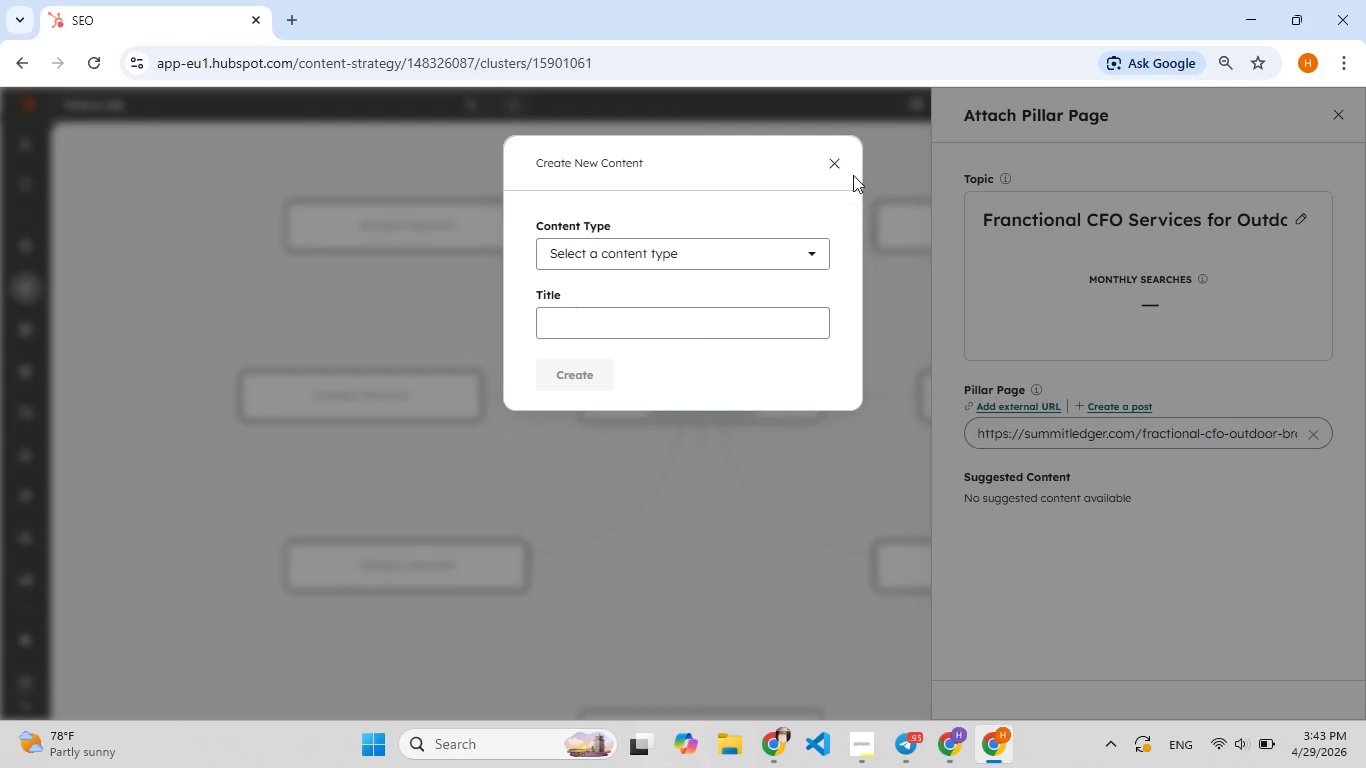 
left_click([822, 161])
 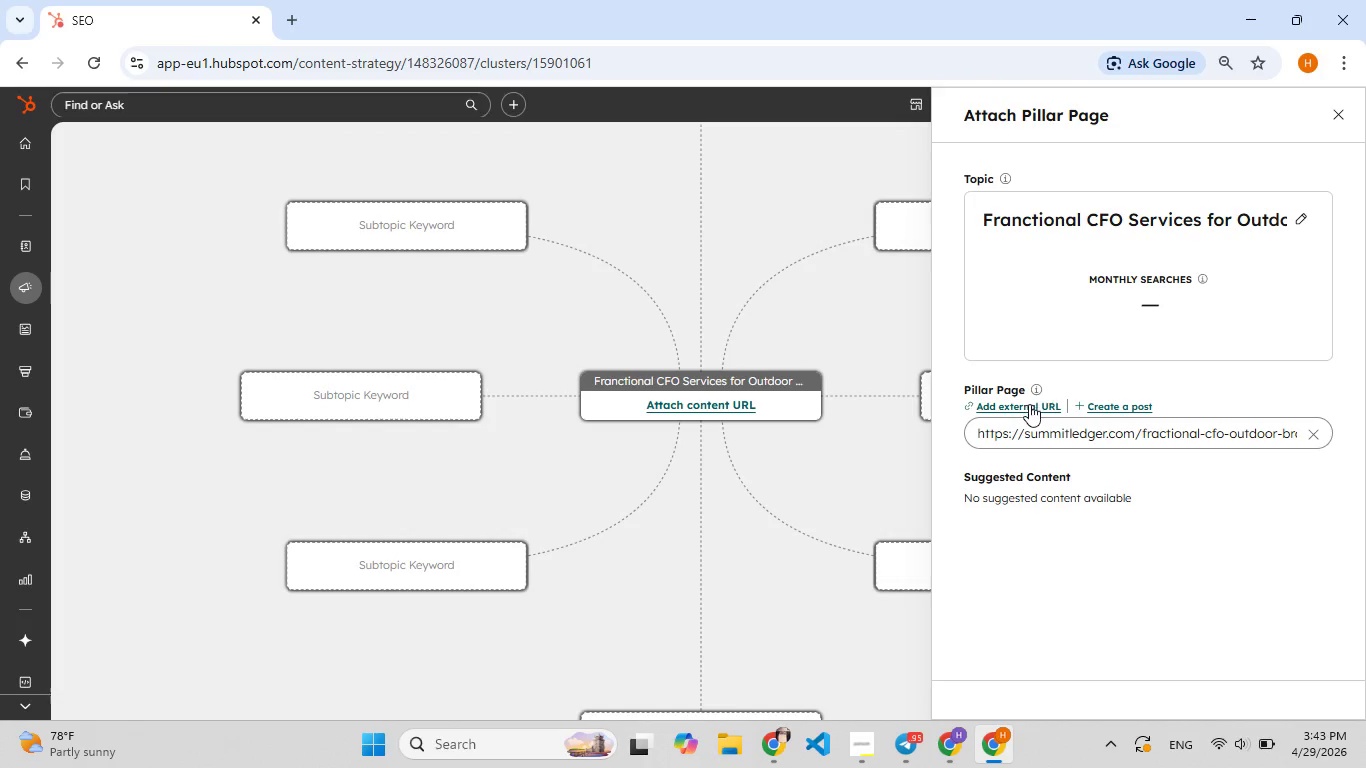 
left_click([1028, 404])
 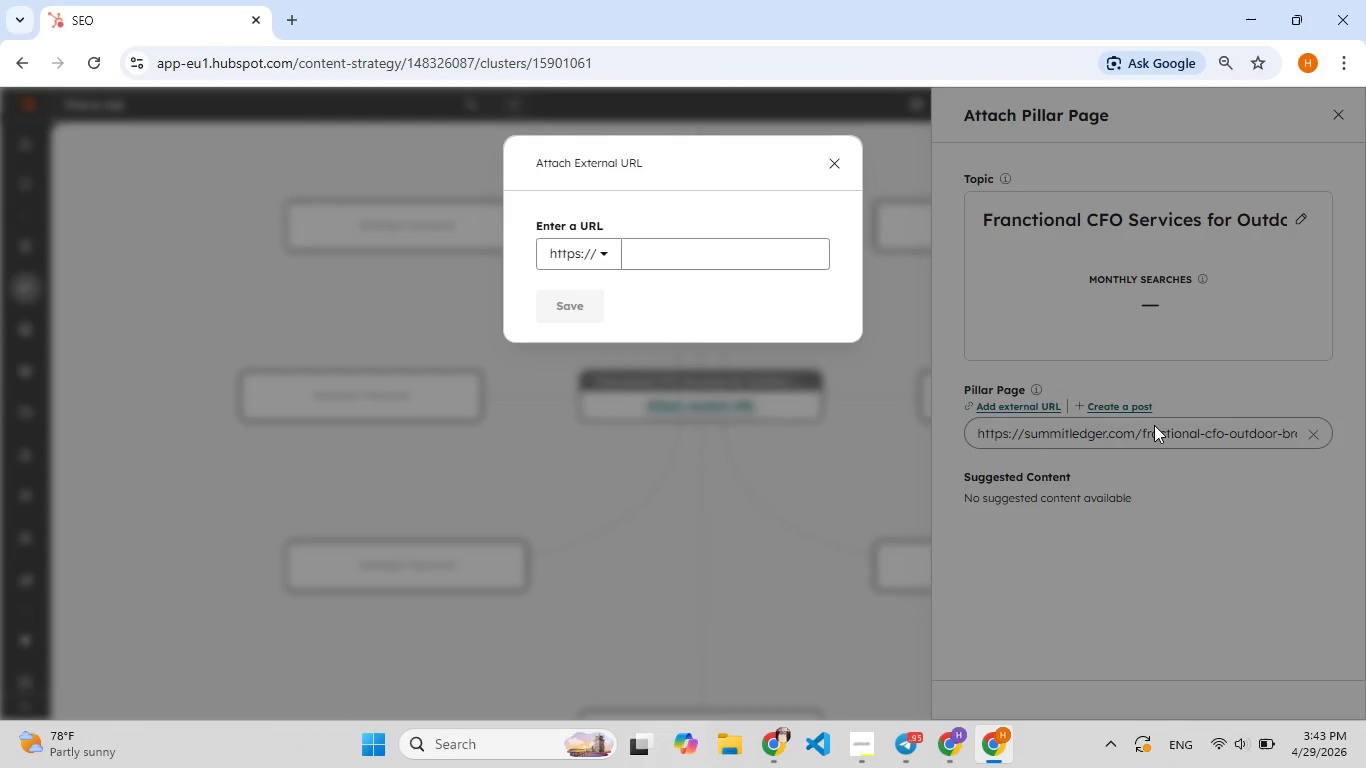 
double_click([1154, 428])
 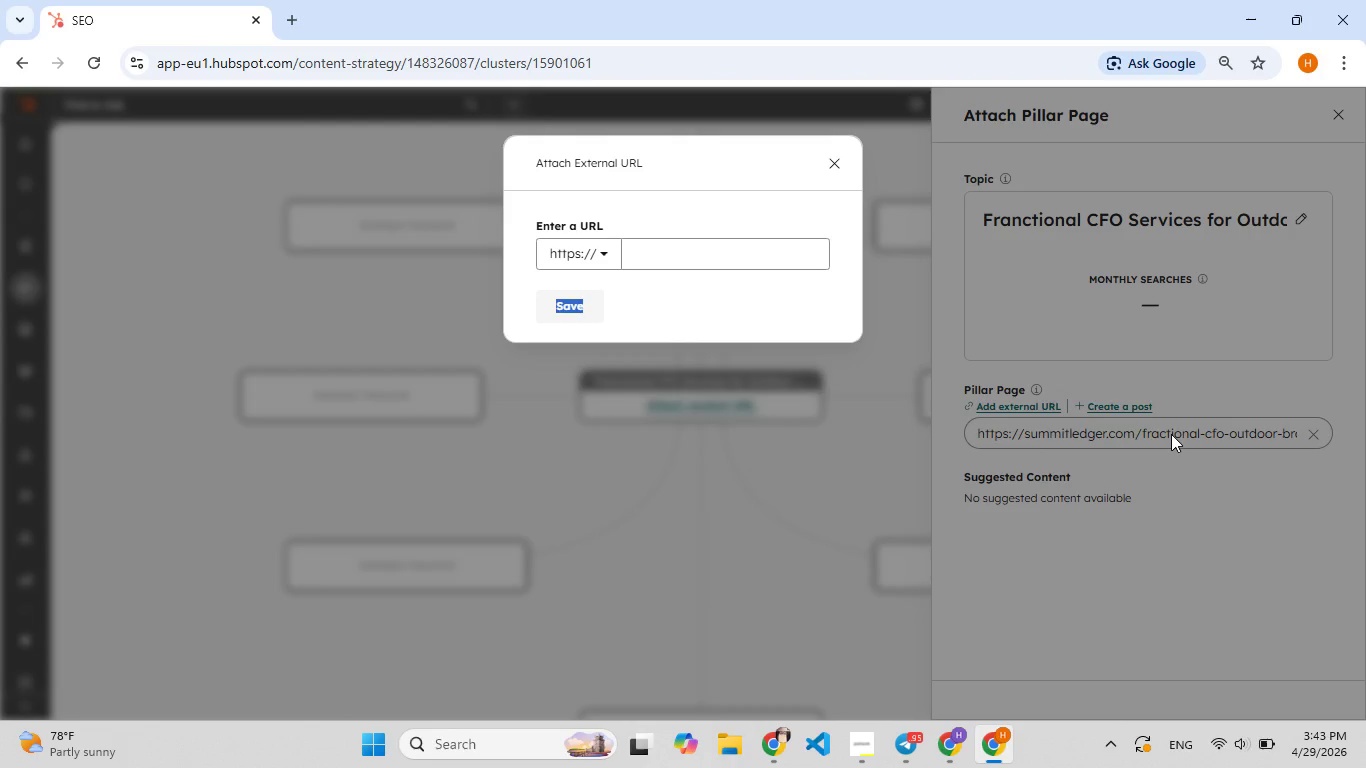 
left_click([1171, 434])
 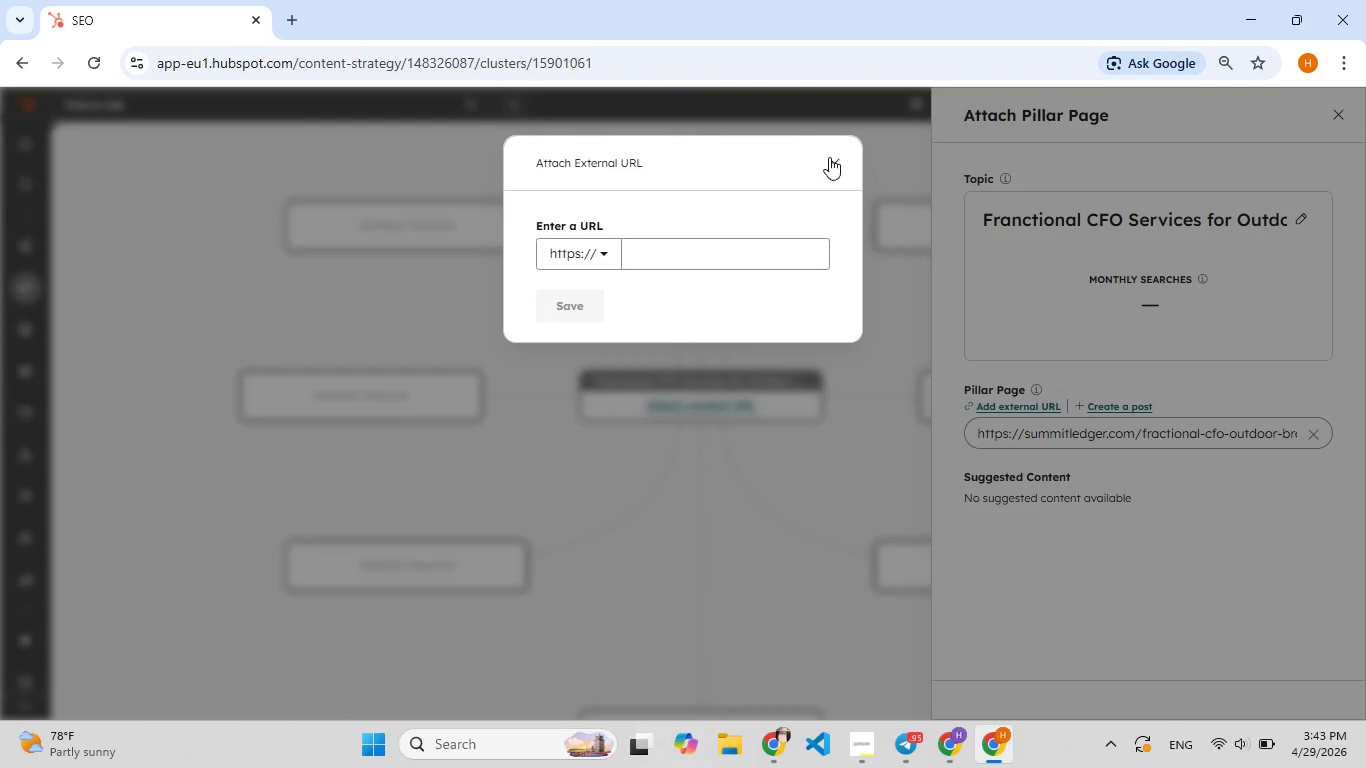 
left_click([831, 161])
 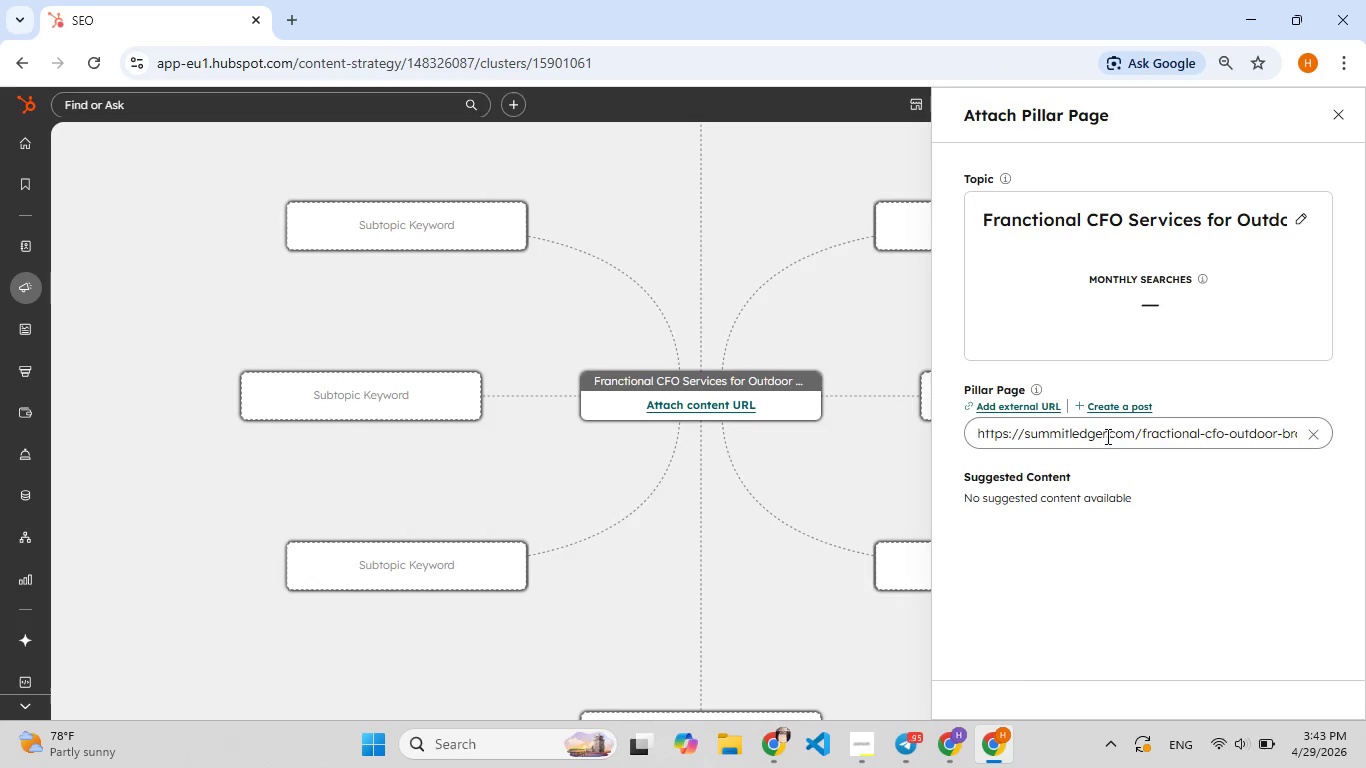 
left_click([1106, 434])
 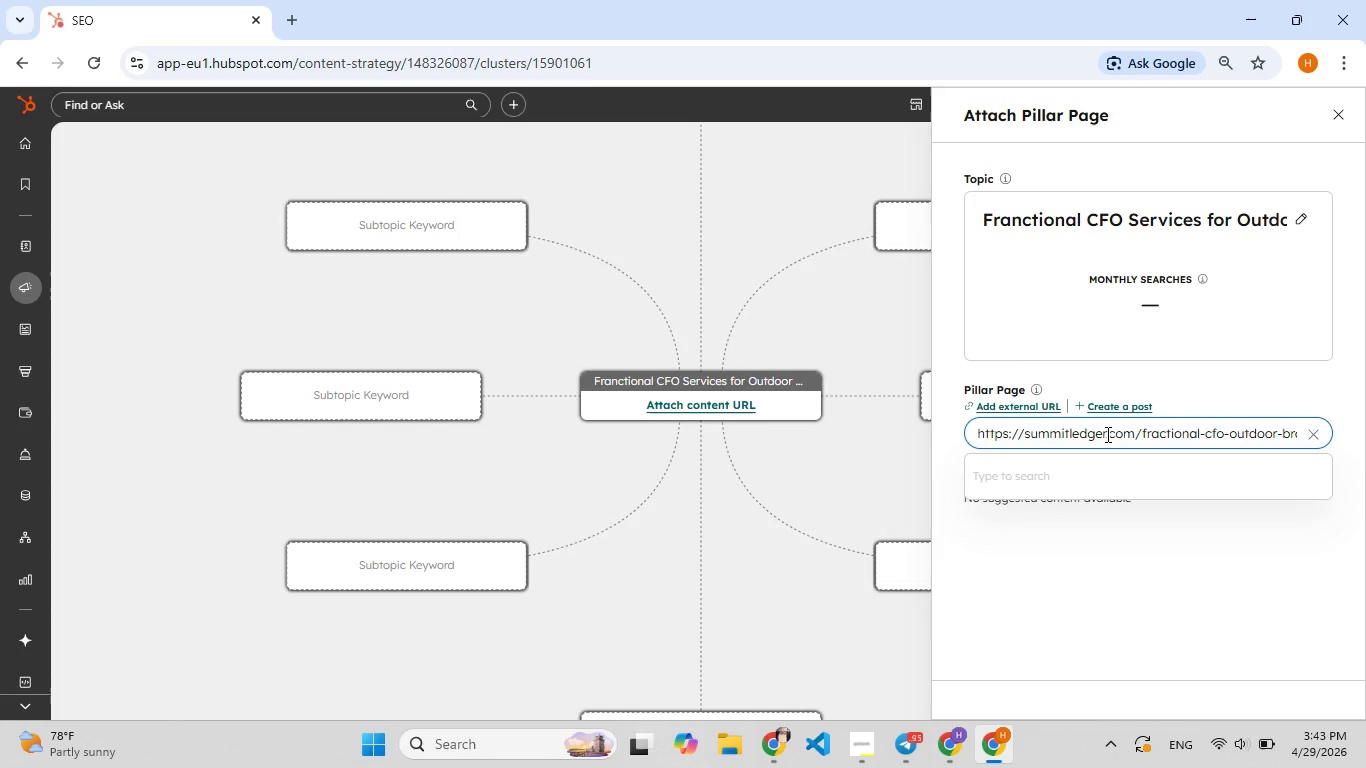 
key(Control+S)
 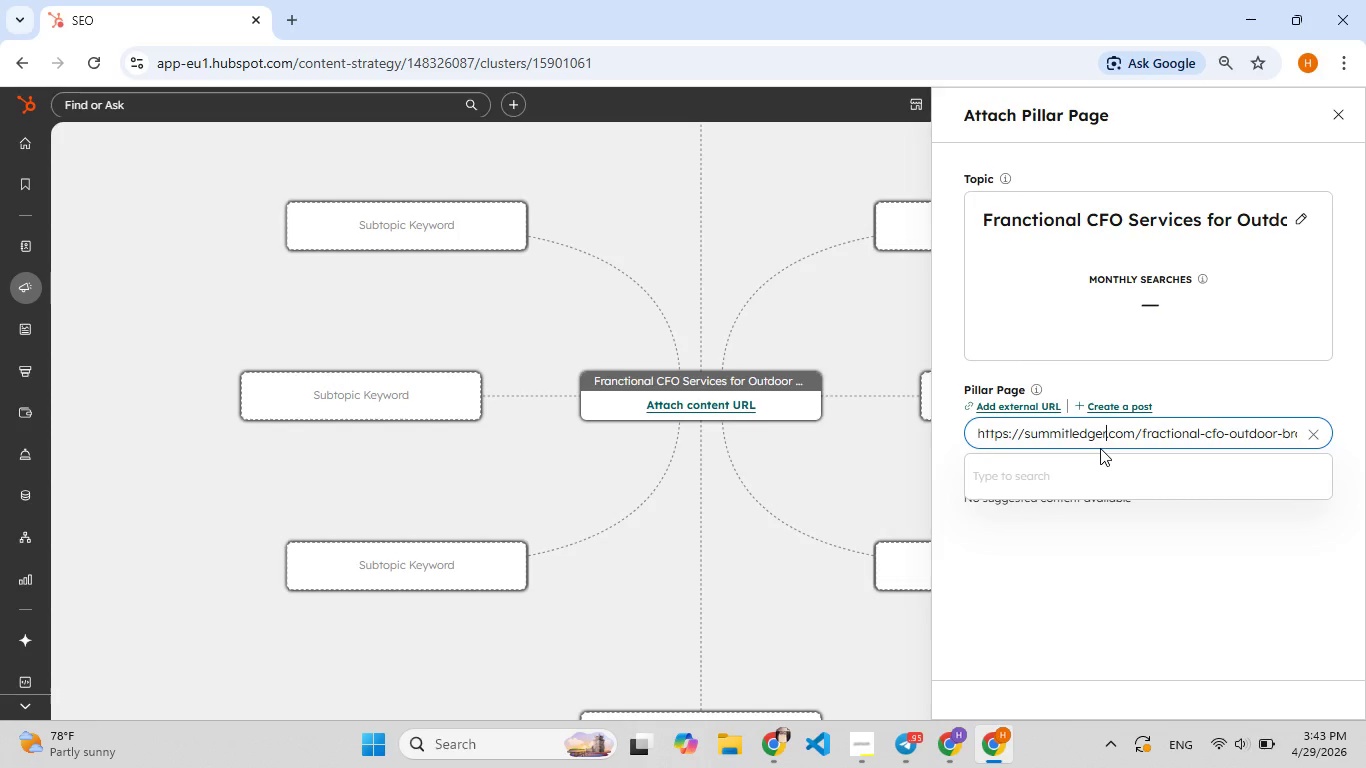 
key(Control+A)
 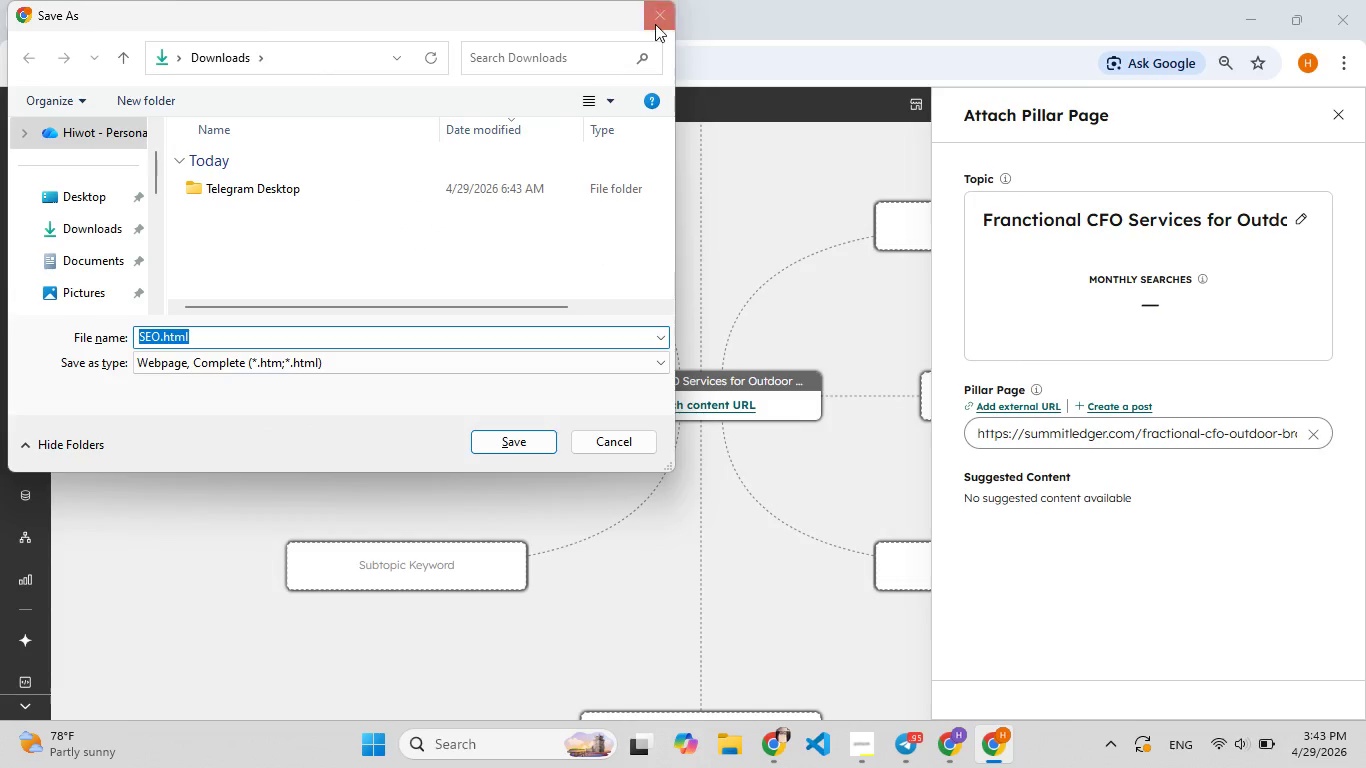 
left_click([654, 21])
 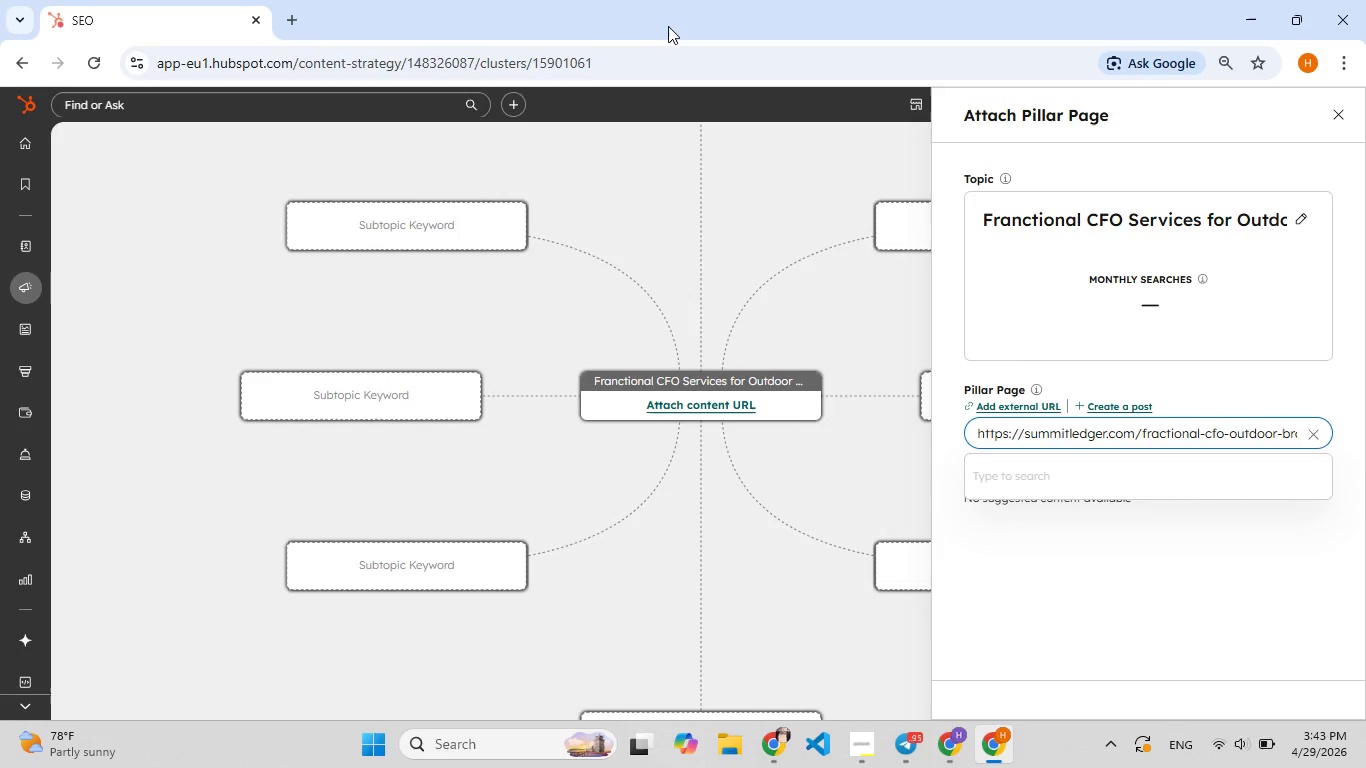 
wait(5.98)
 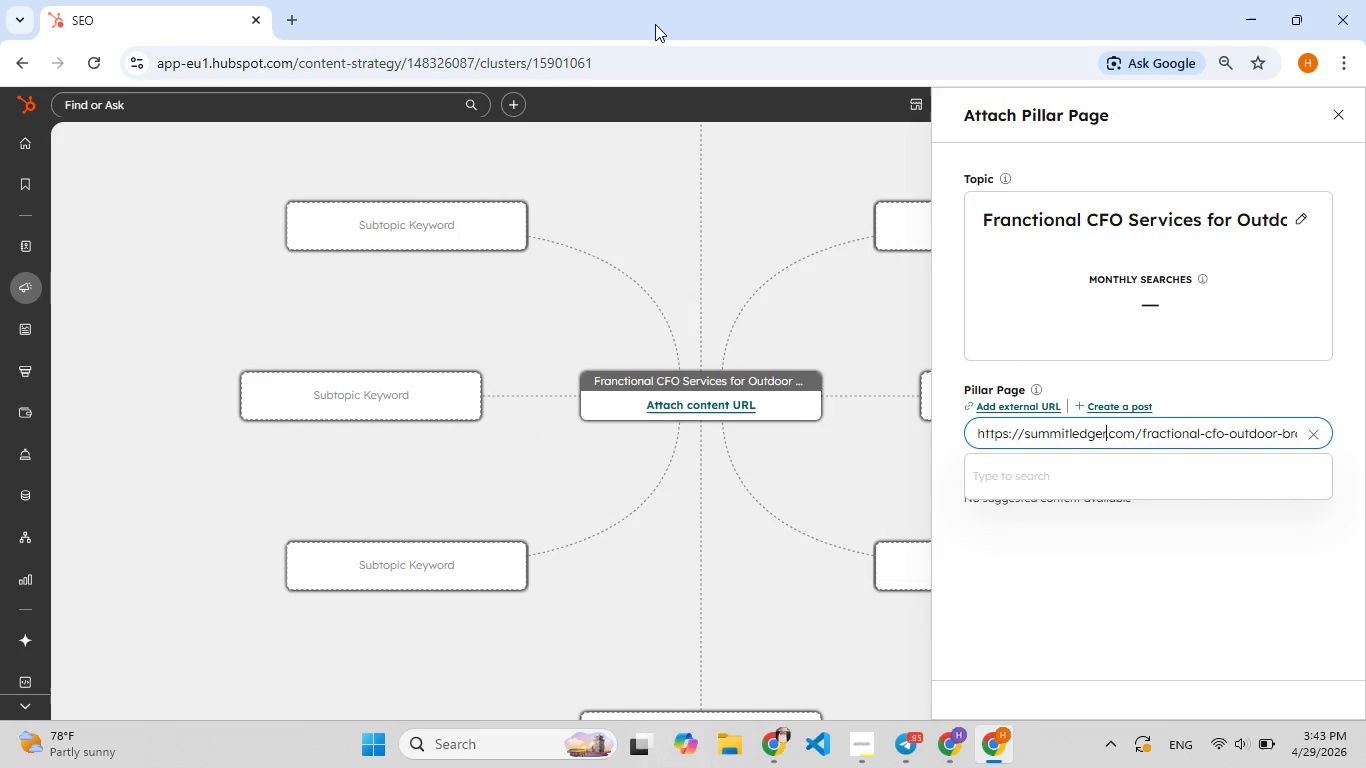 
key(Control+A)
 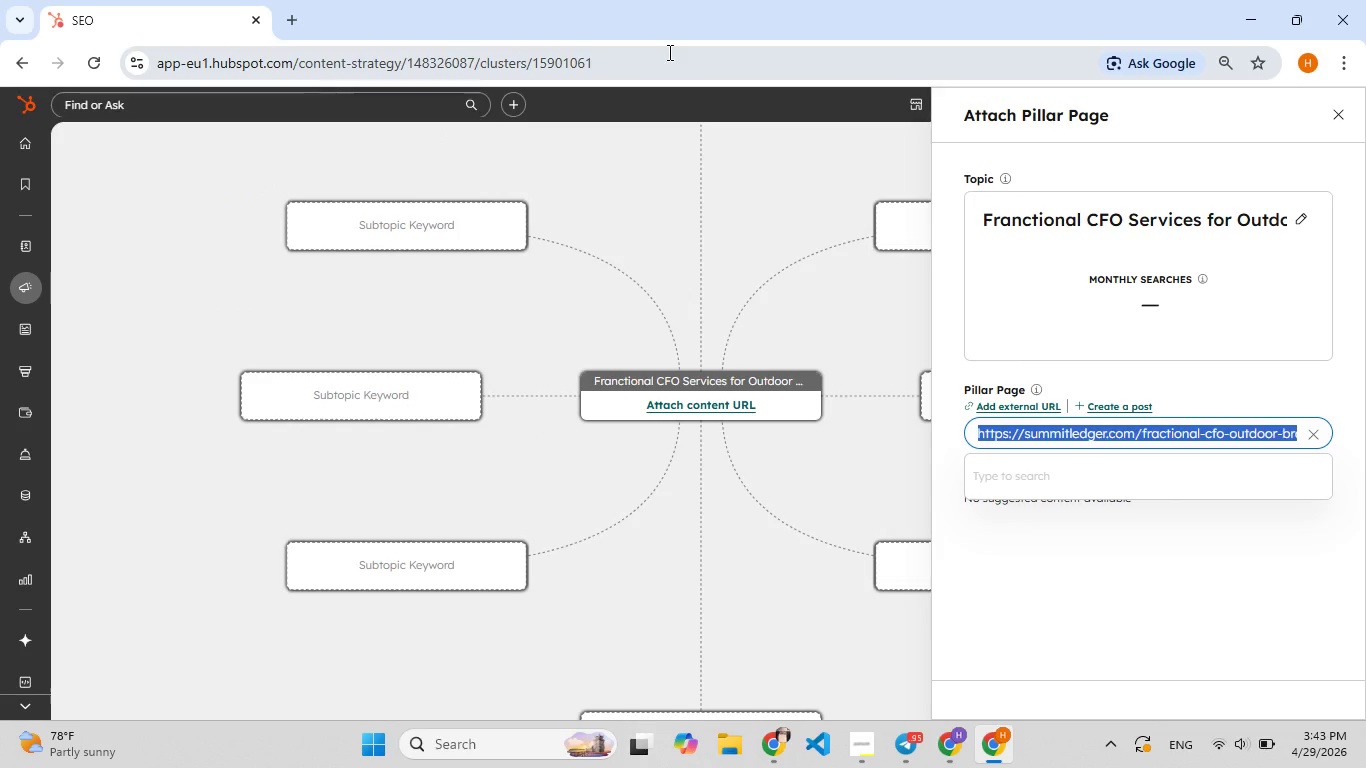 
key(Control+X)
 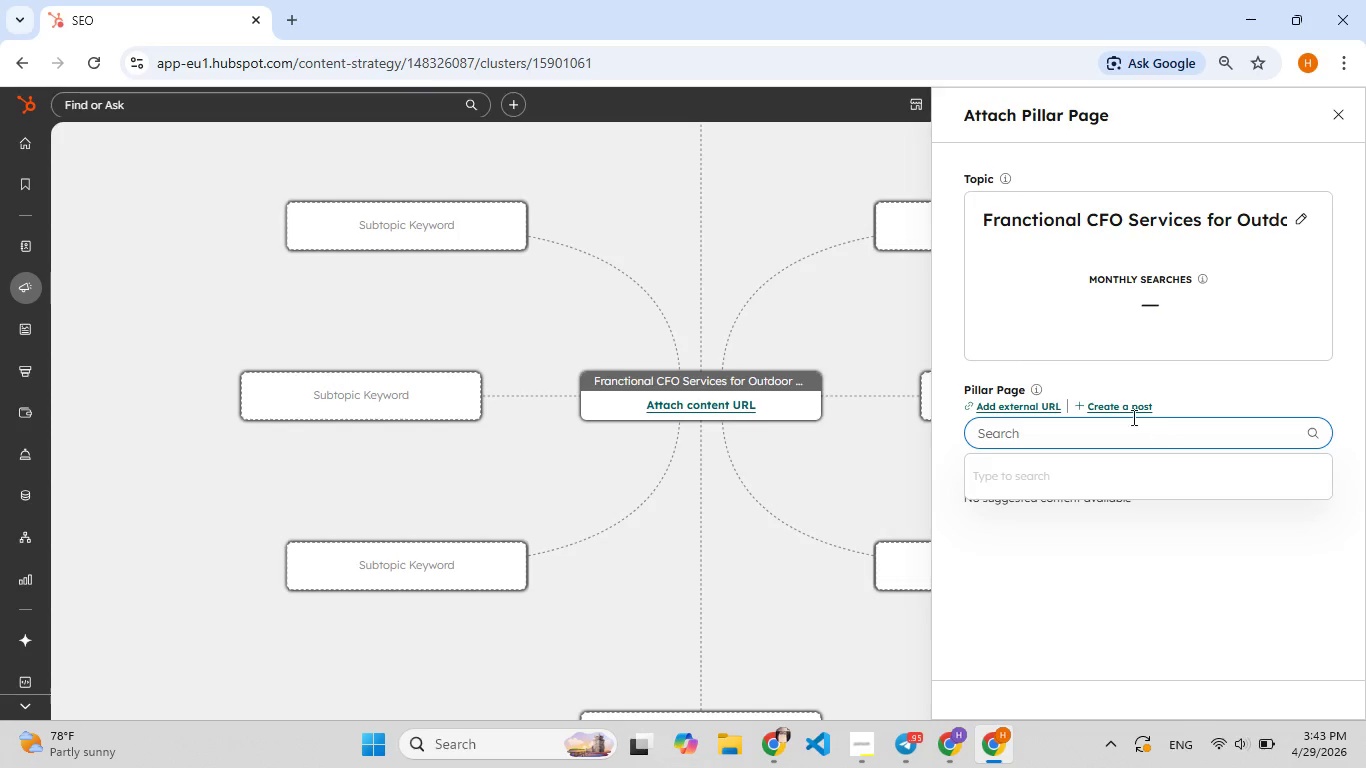 
left_click([1113, 409])
 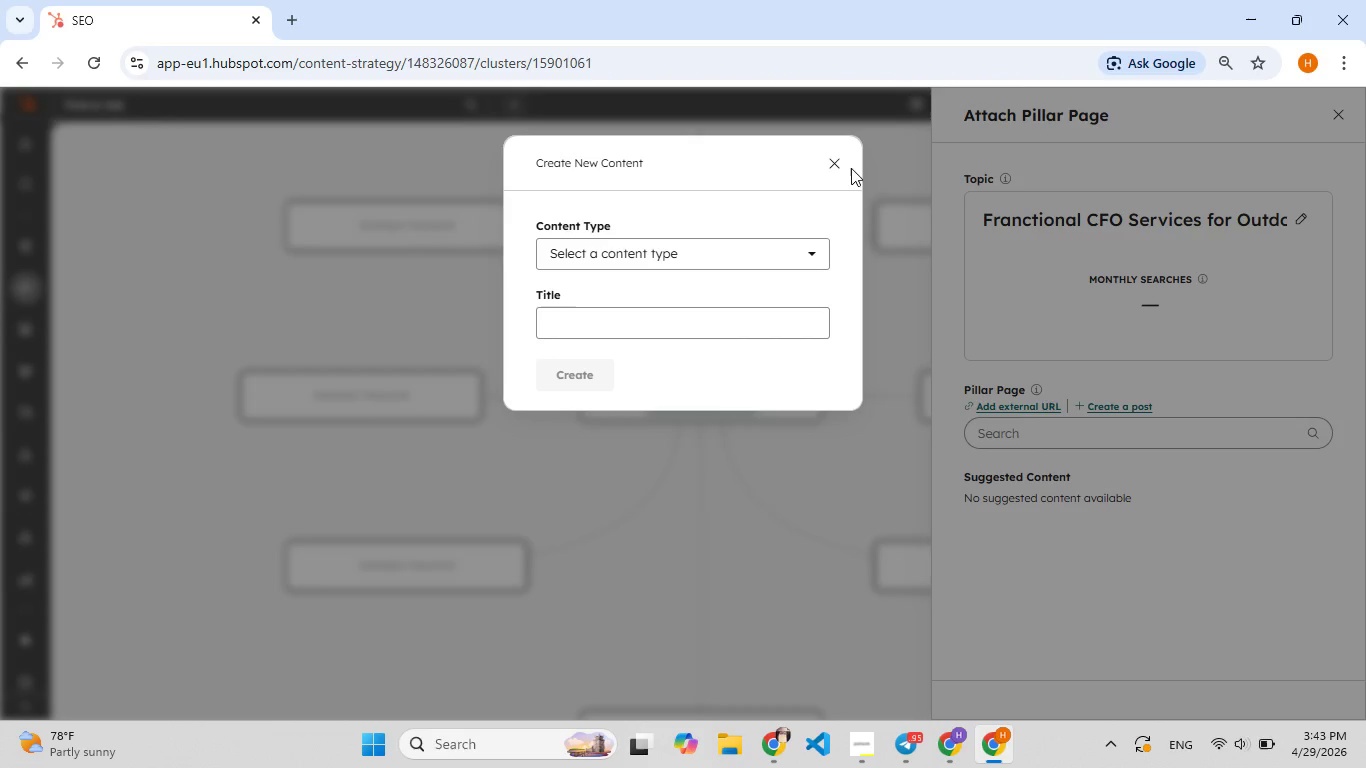 
left_click([846, 165])
 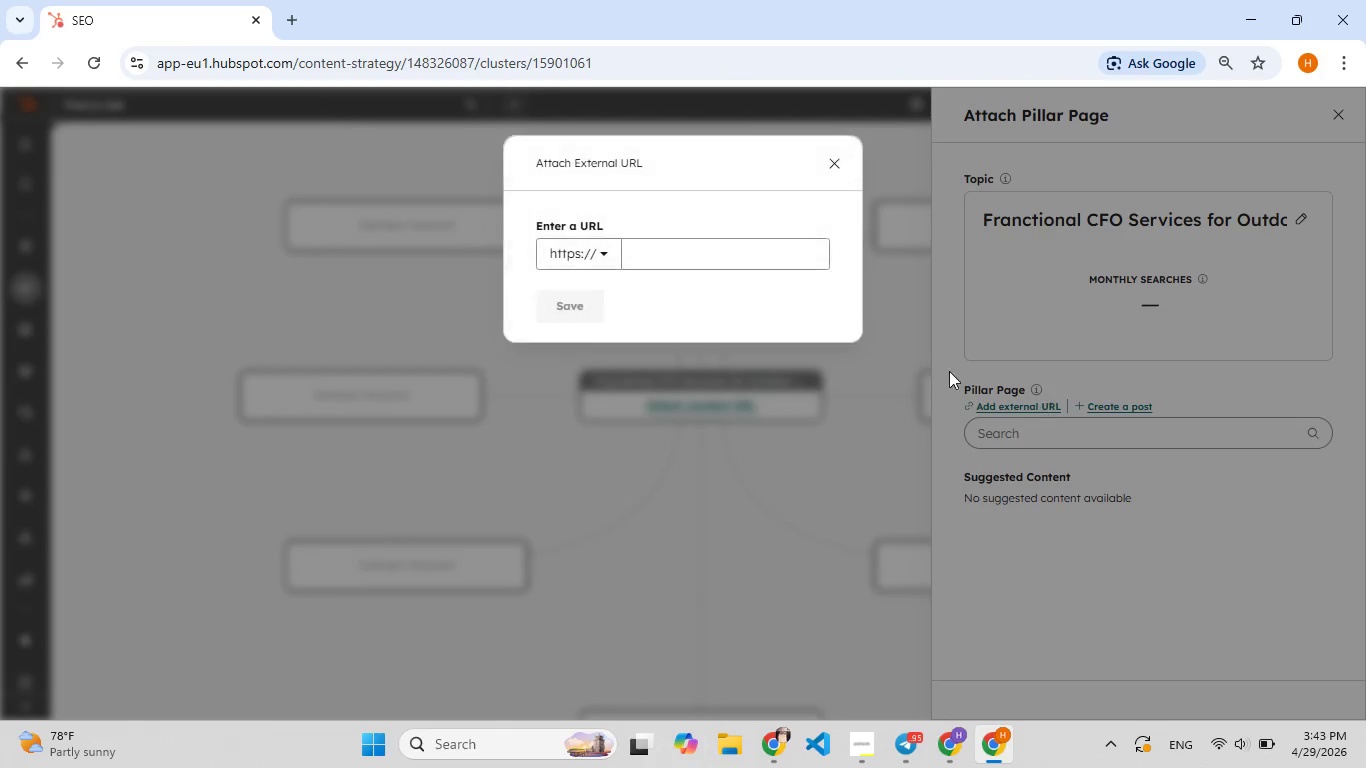 
key(Control+ControlLeft)
 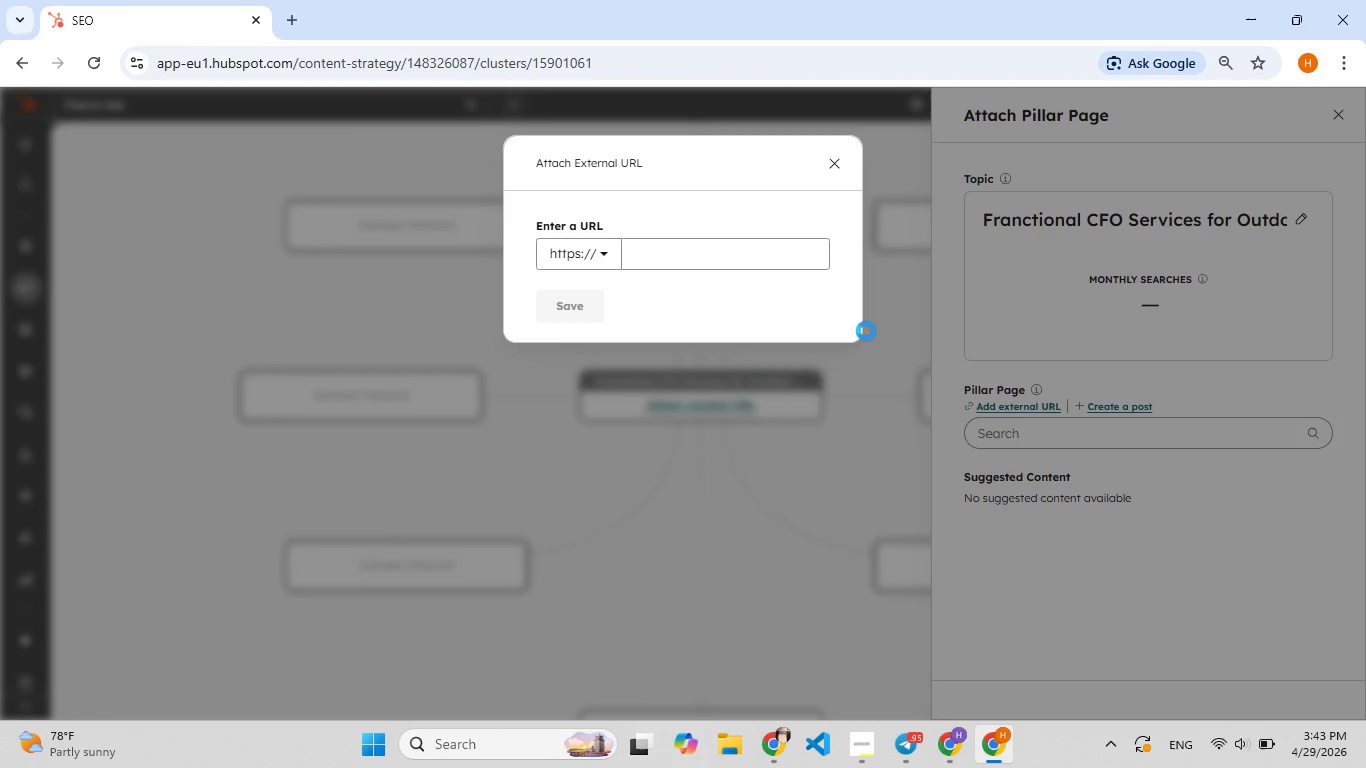 
hold_key(key=ControlLeft, duration=0.45)
 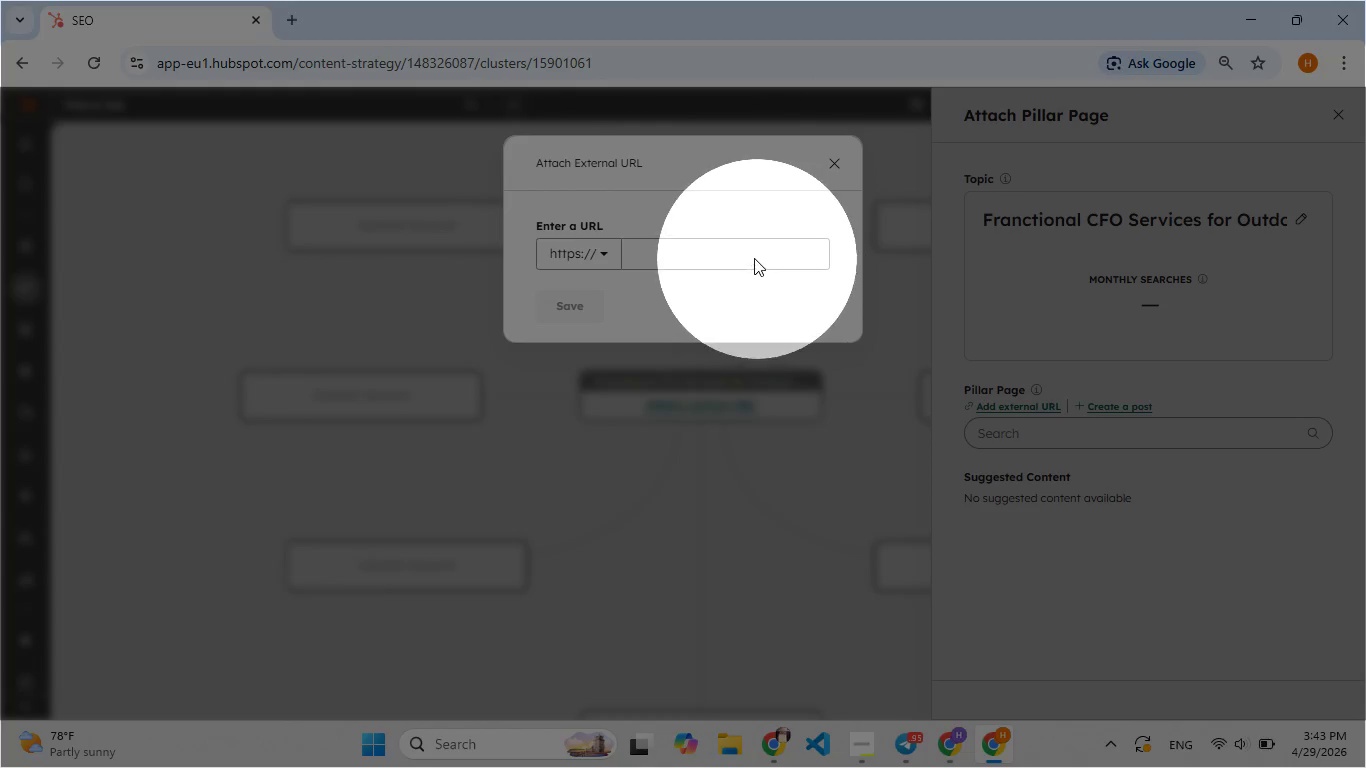 
left_click([754, 258])
 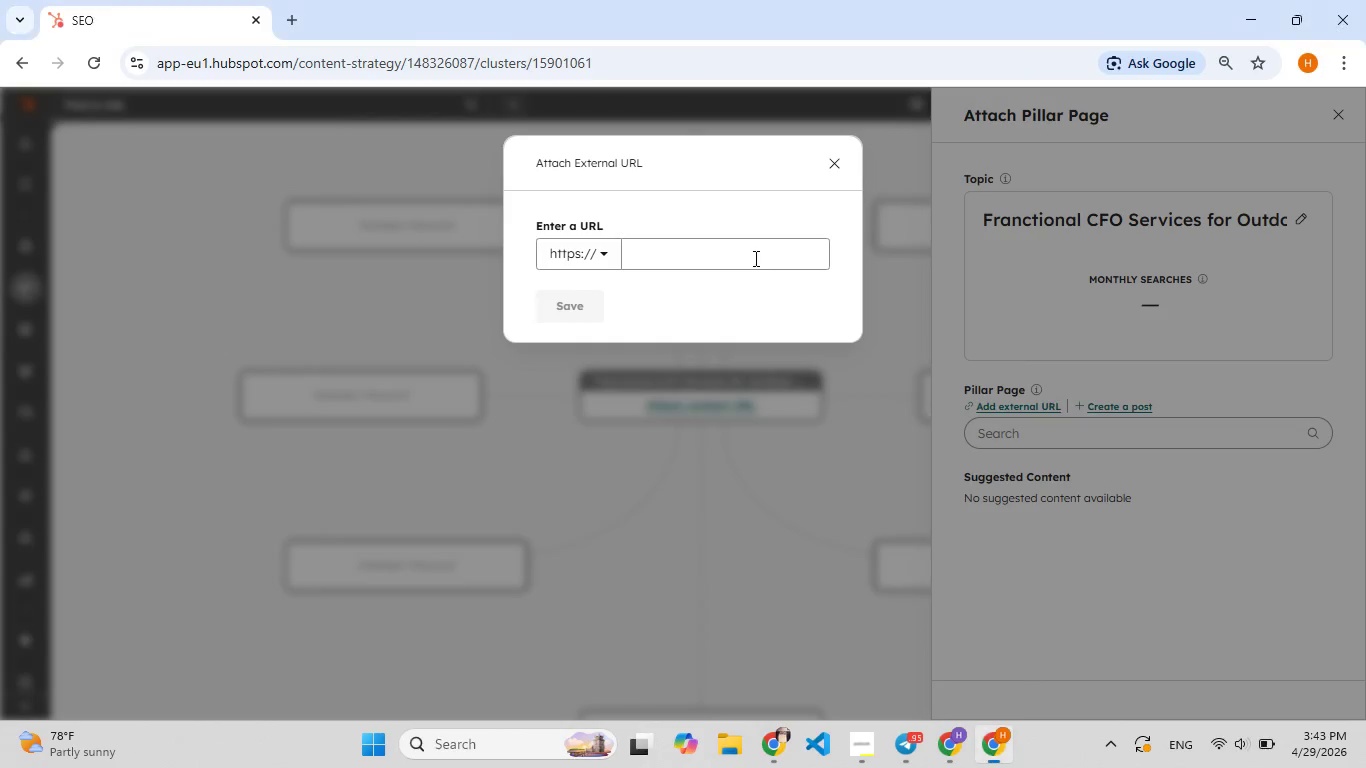 
key(Control+V)
 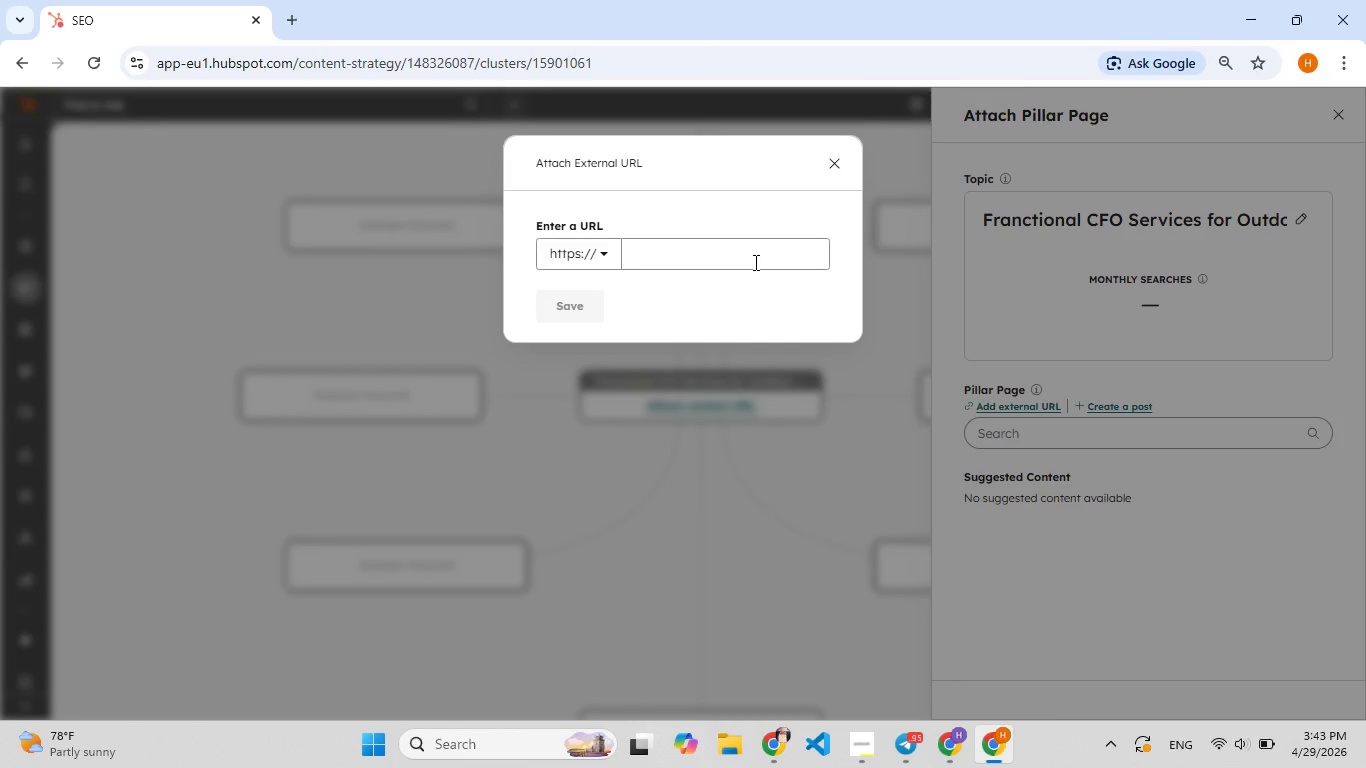 
left_click([754, 262])
 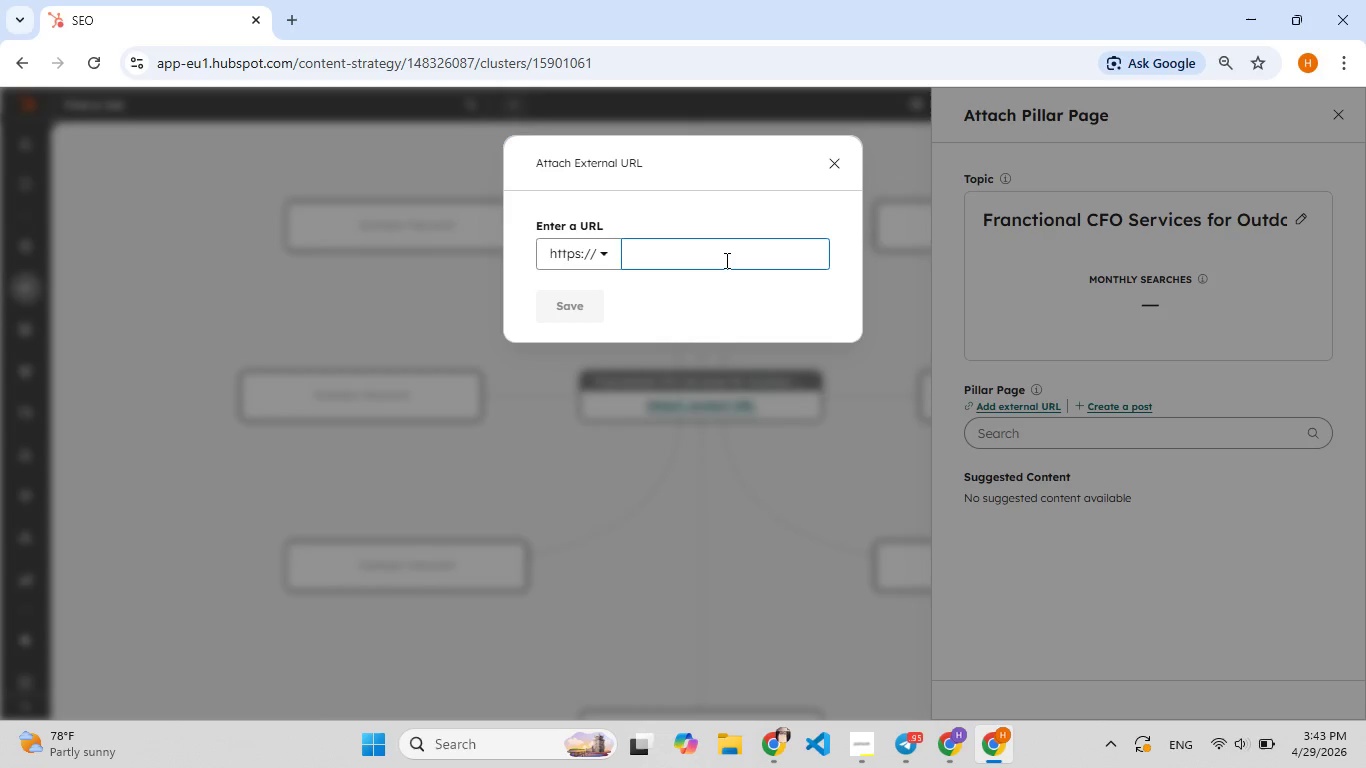 
right_click([725, 260])
 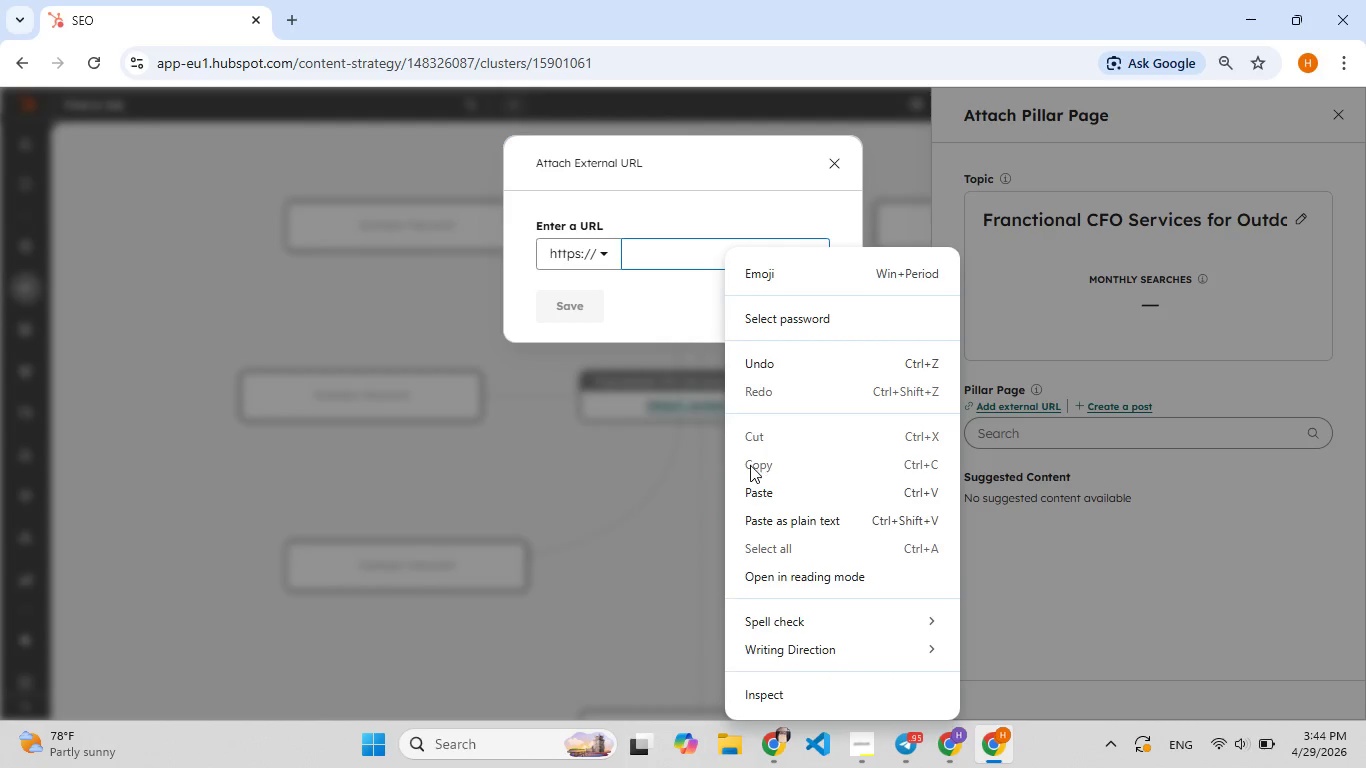 
left_click([760, 491])
 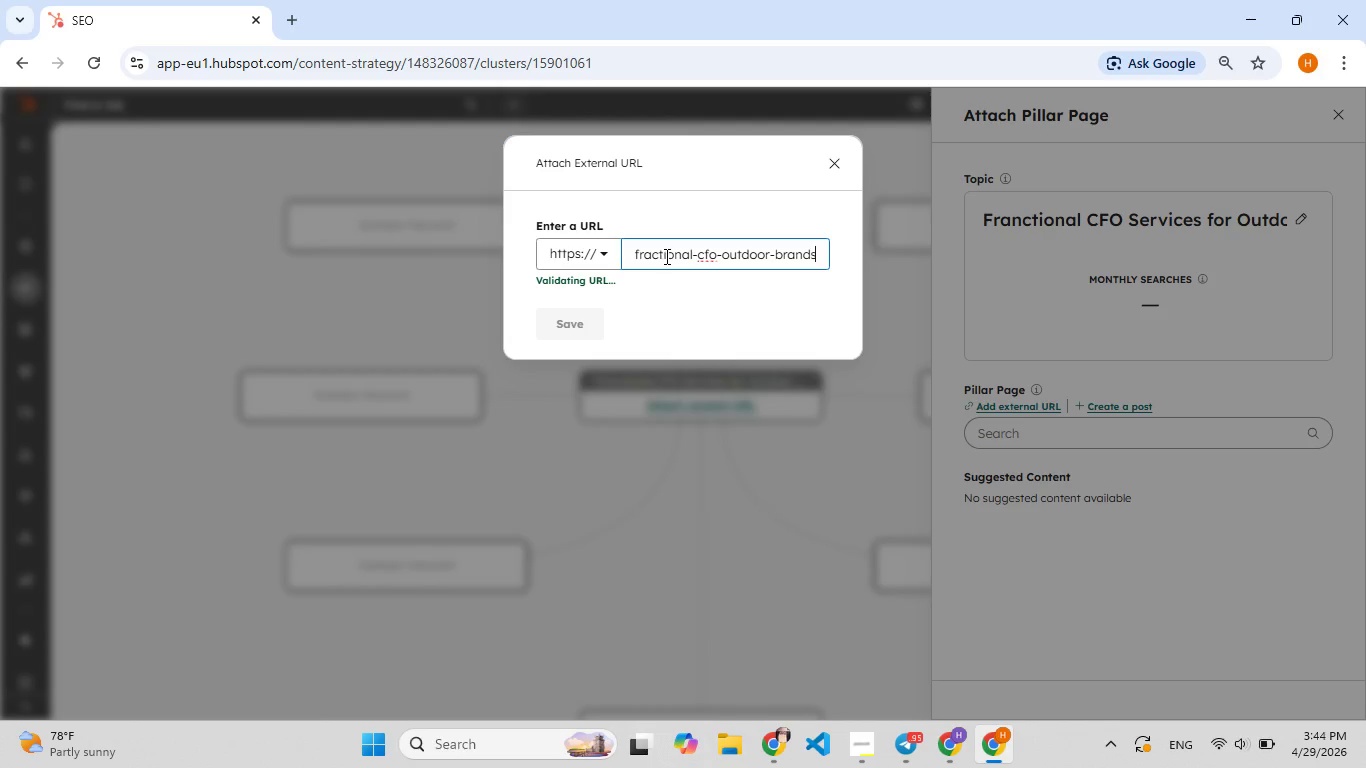 
left_click([655, 256])
 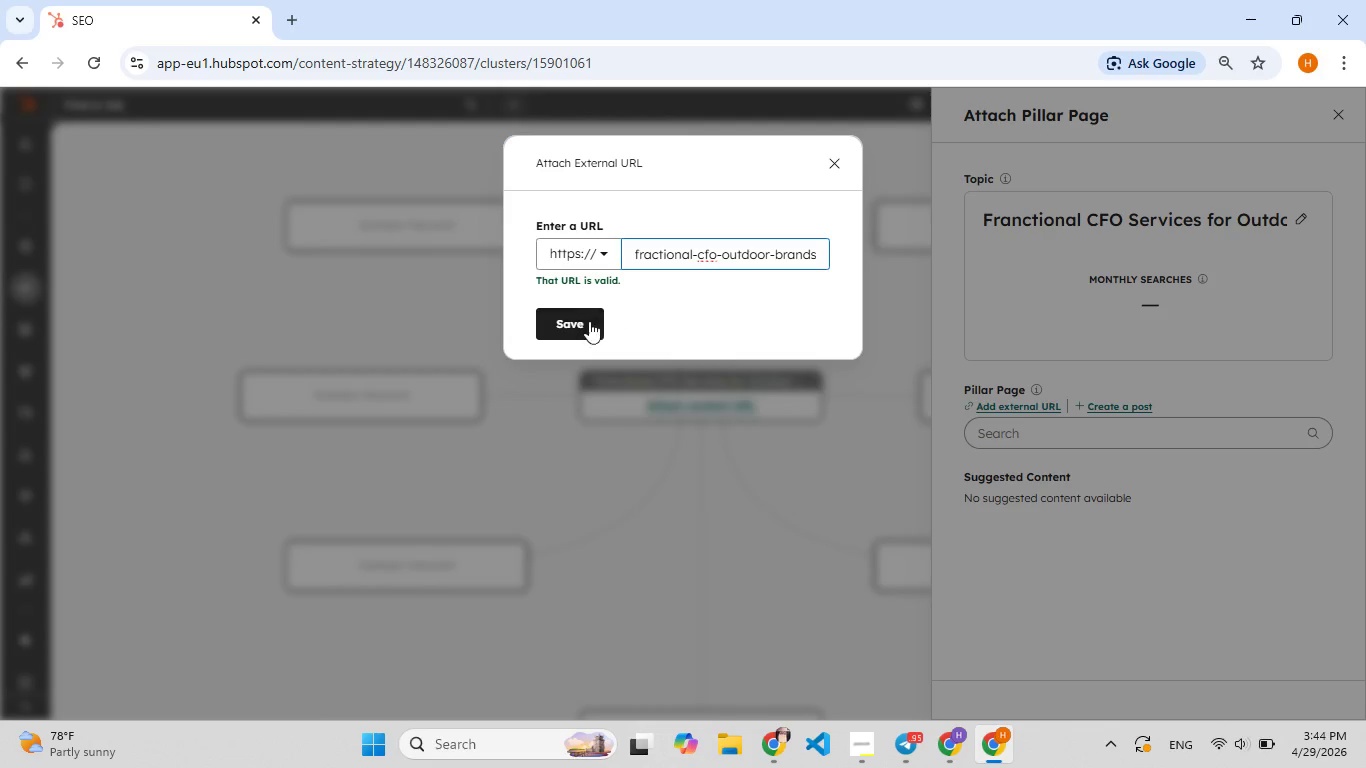 
left_click([579, 324])
 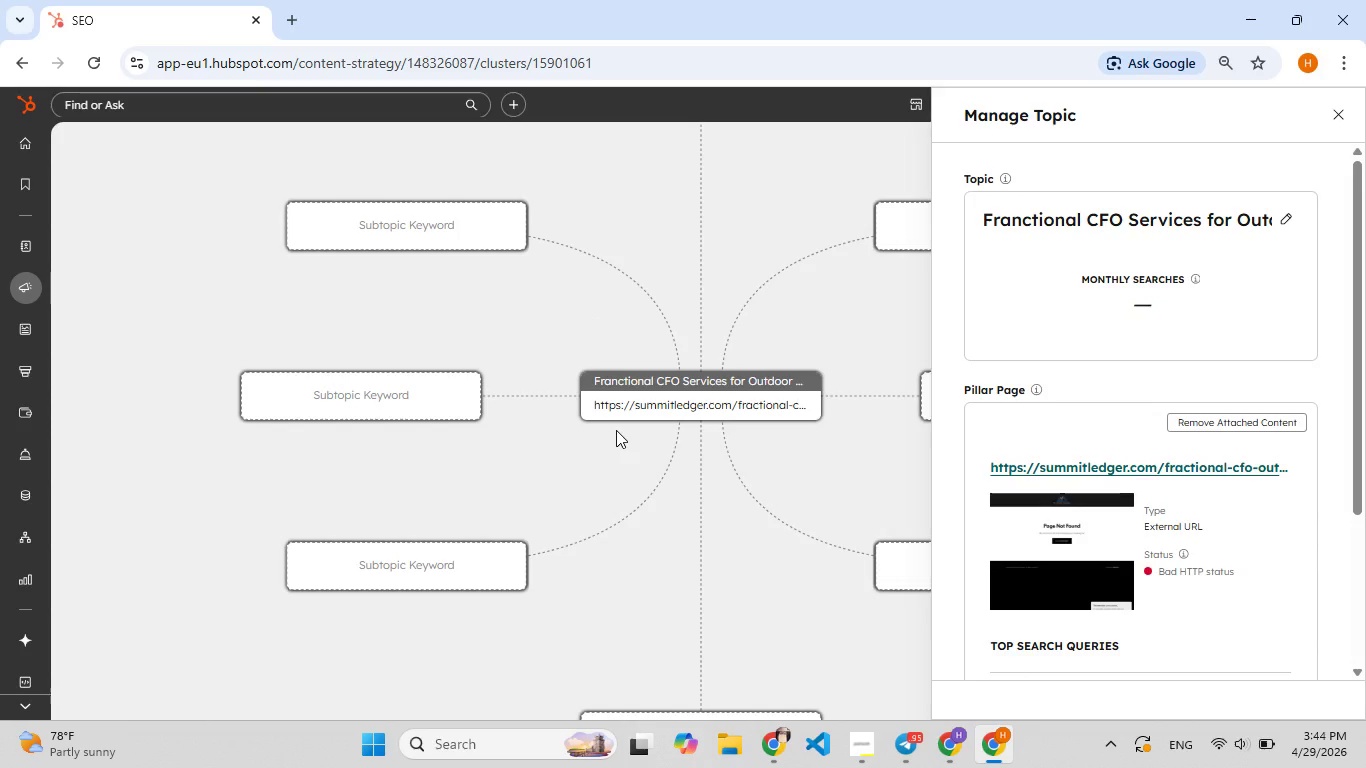 
wait(19.0)
 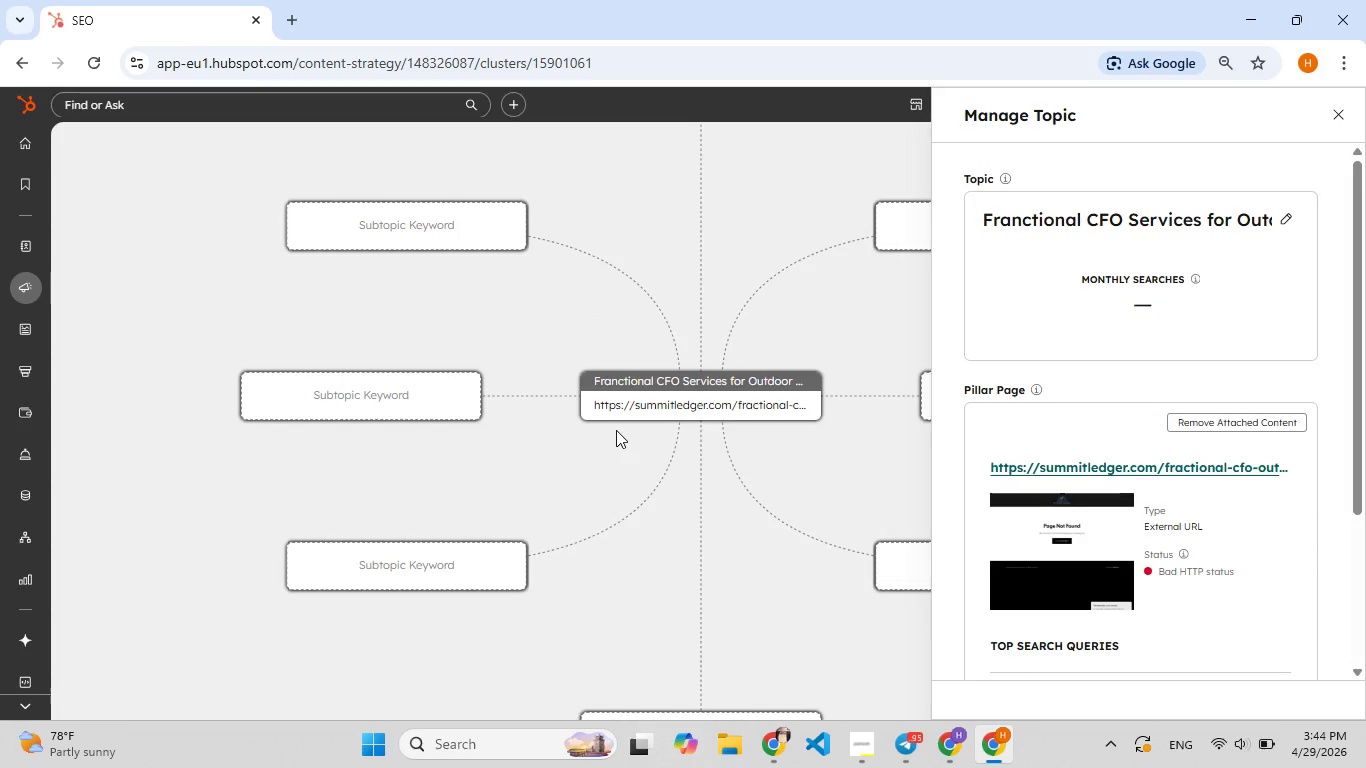 
scroll: coordinate [1187, 346], scroll_direction: down, amount: 6.0
 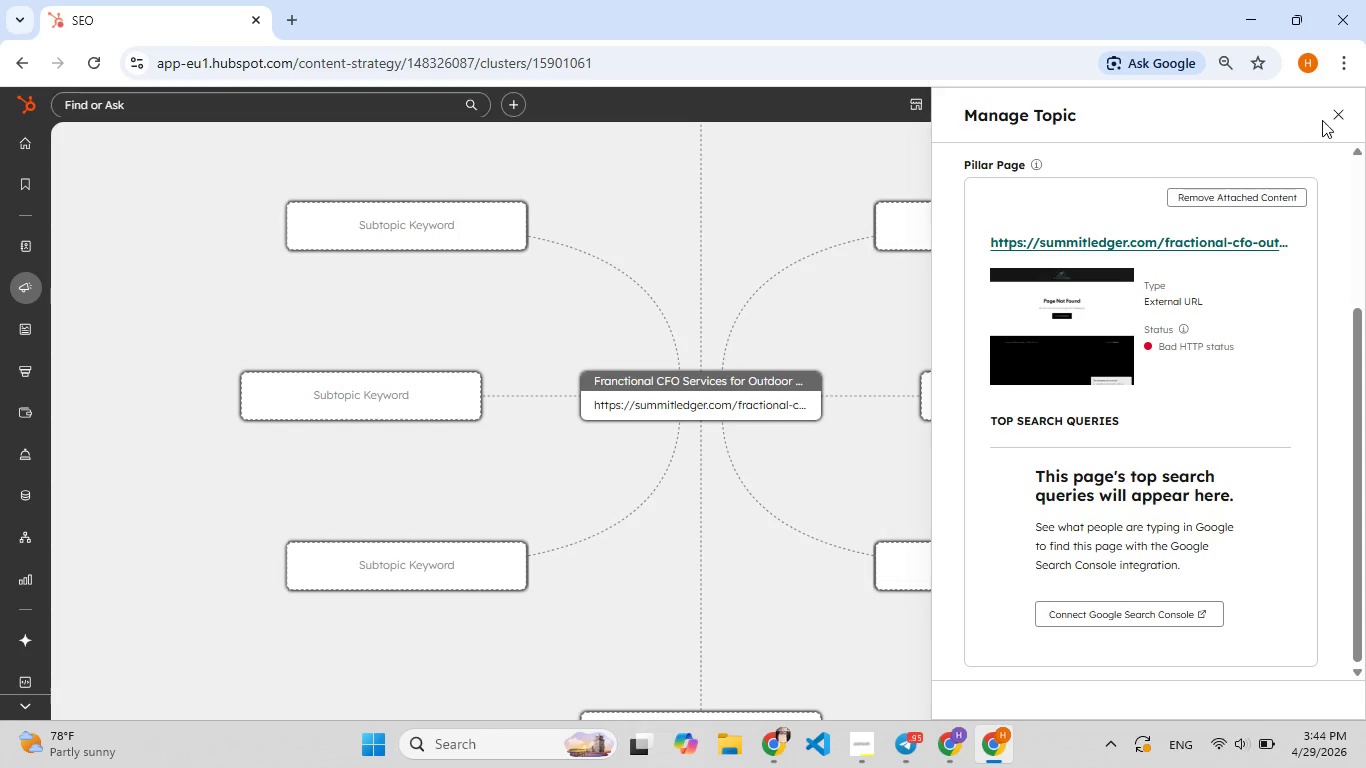 
left_click([1339, 115])
 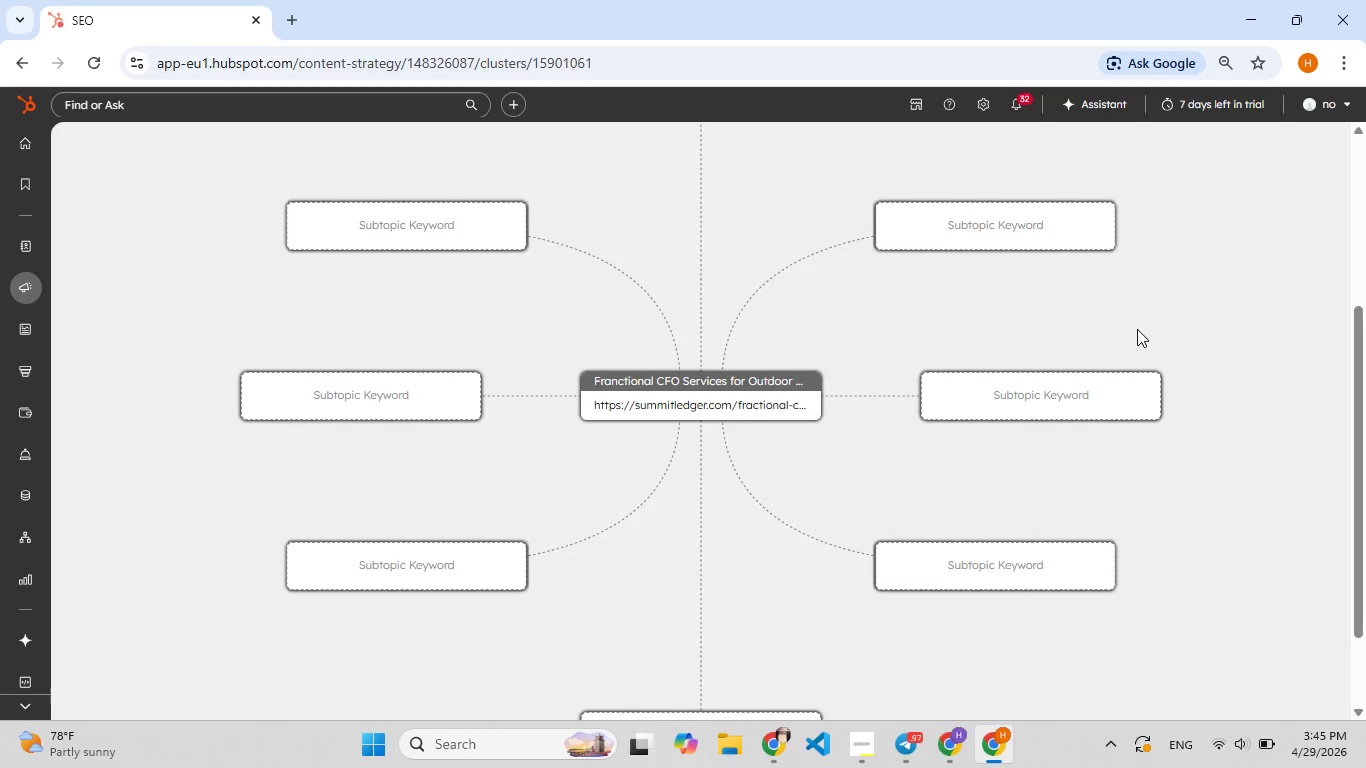 
wait(61.03)
 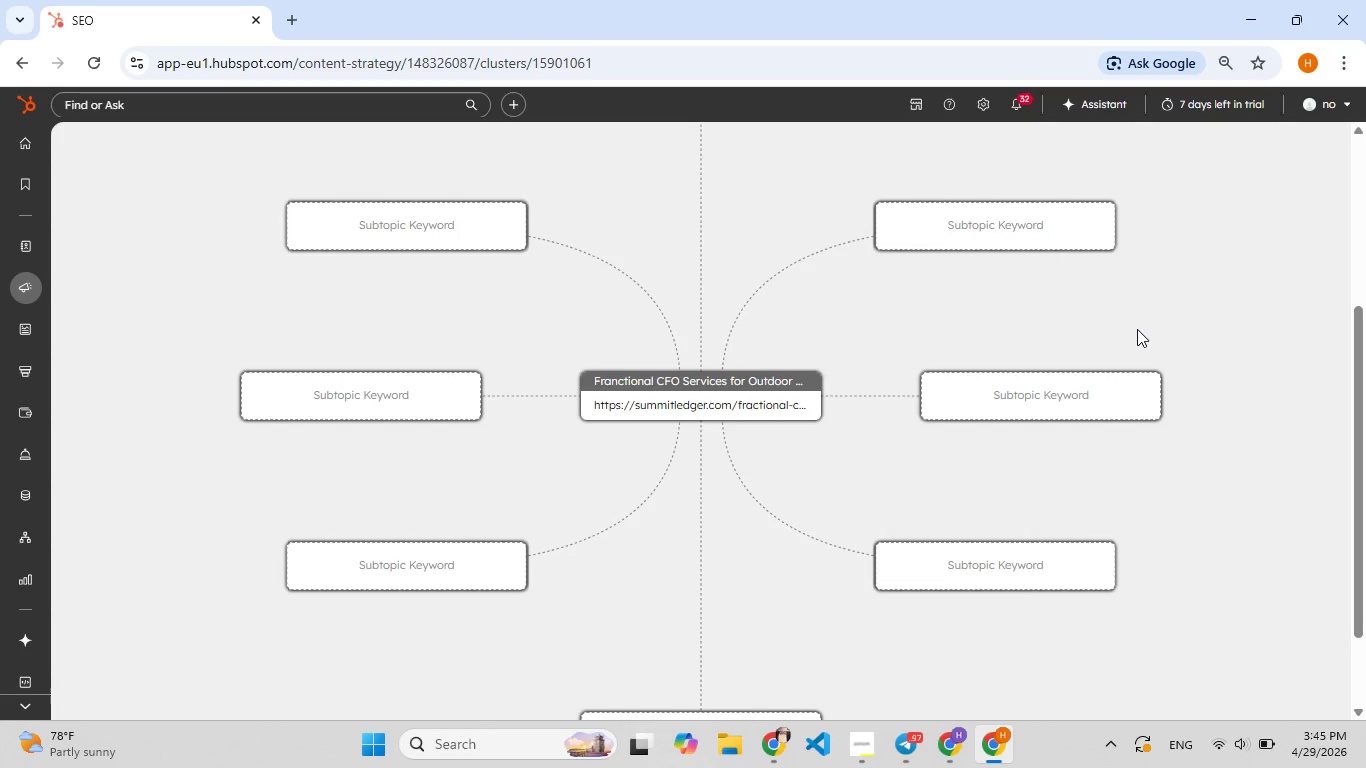 
double_click([457, 217])
 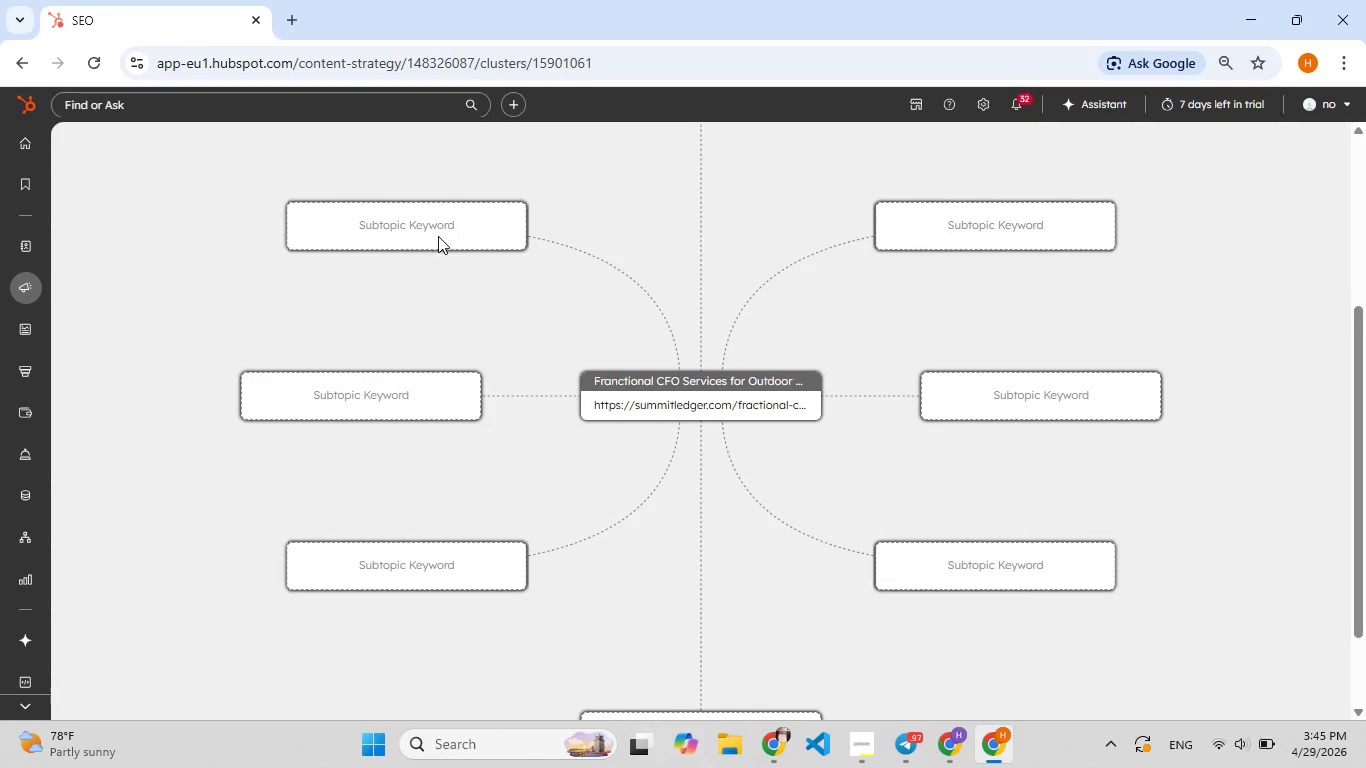 
scroll: coordinate [439, 237], scroll_direction: up, amount: 2.0
 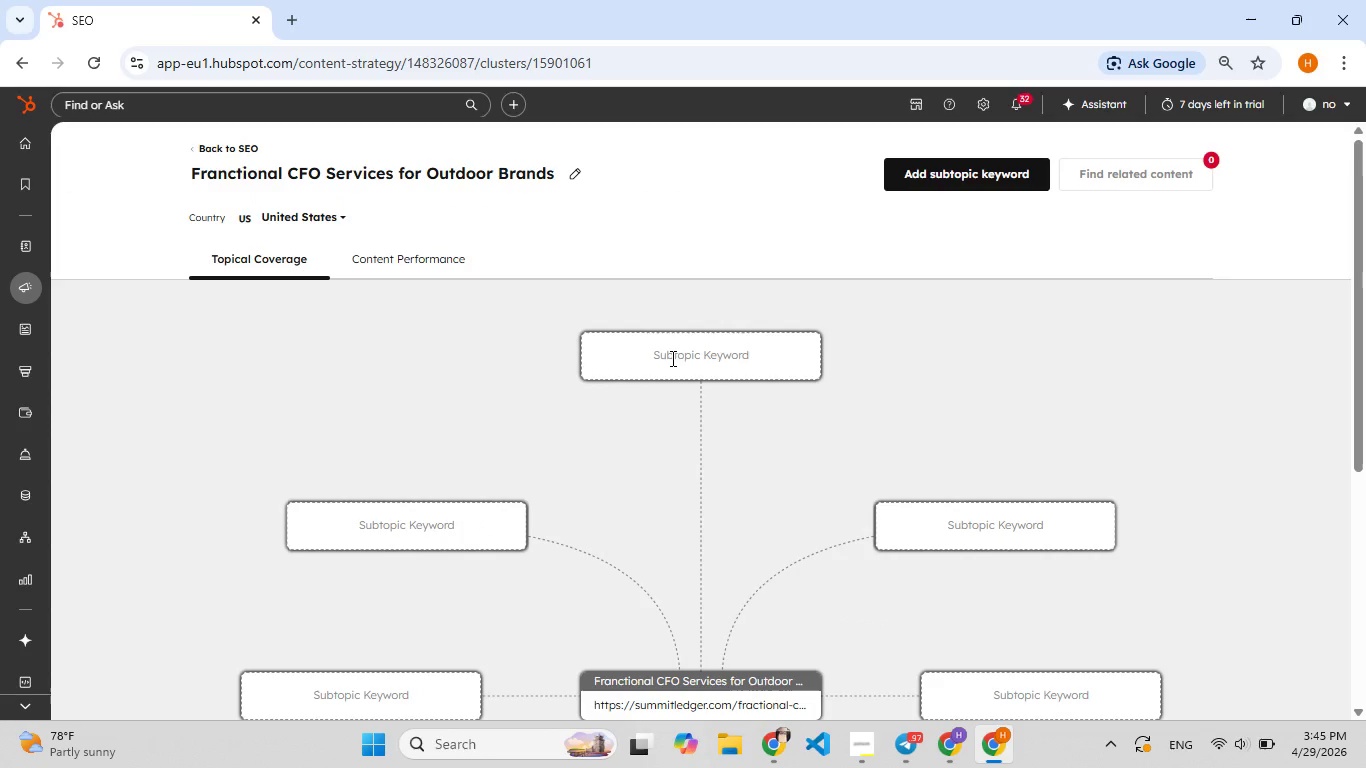 
left_click([674, 354])
 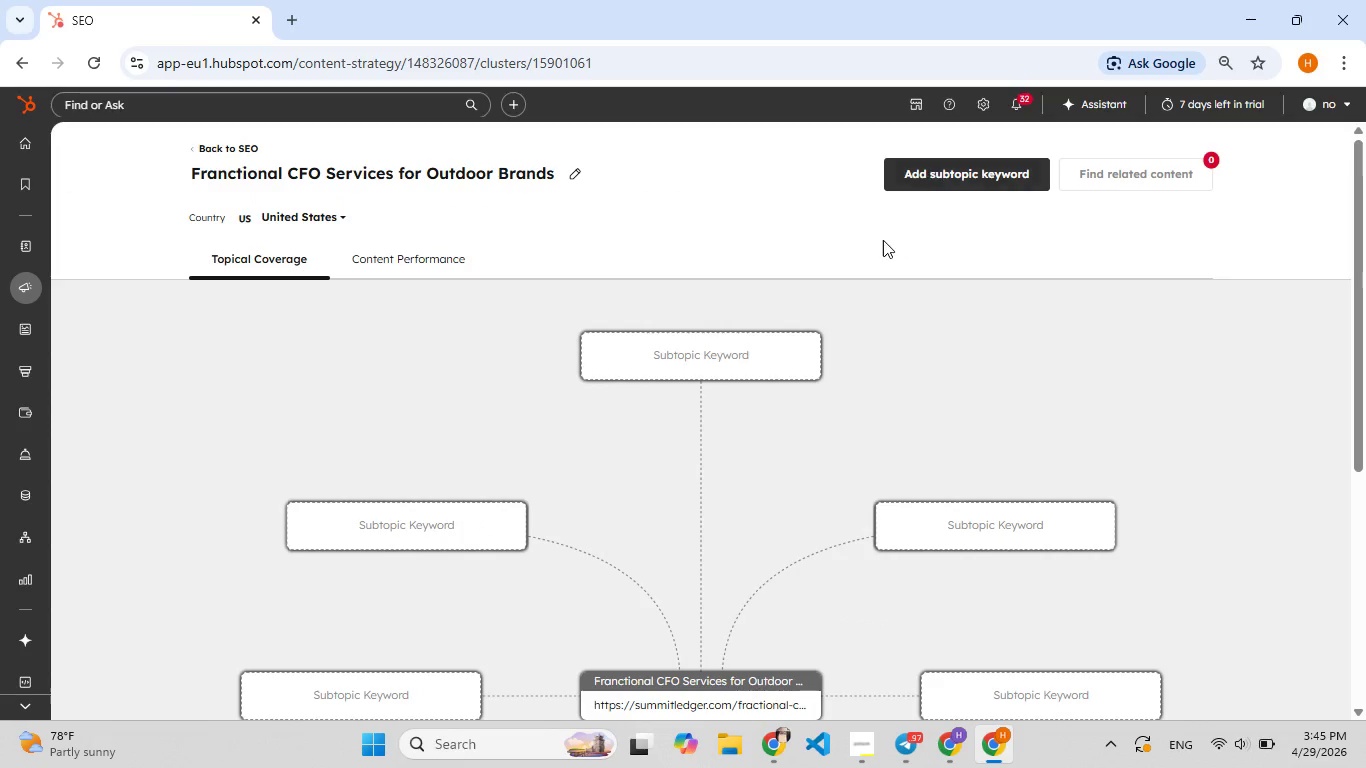 
left_click([753, 343])
 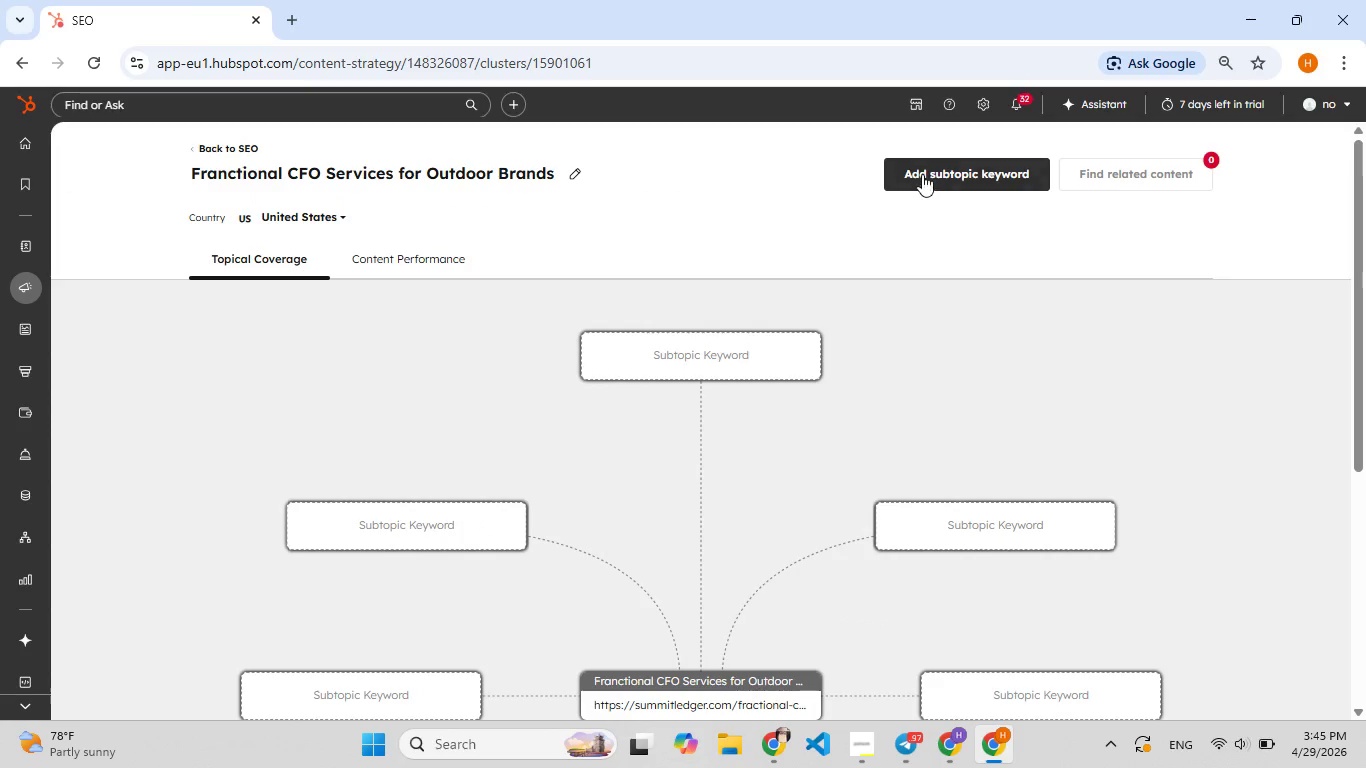 
left_click([922, 174])
 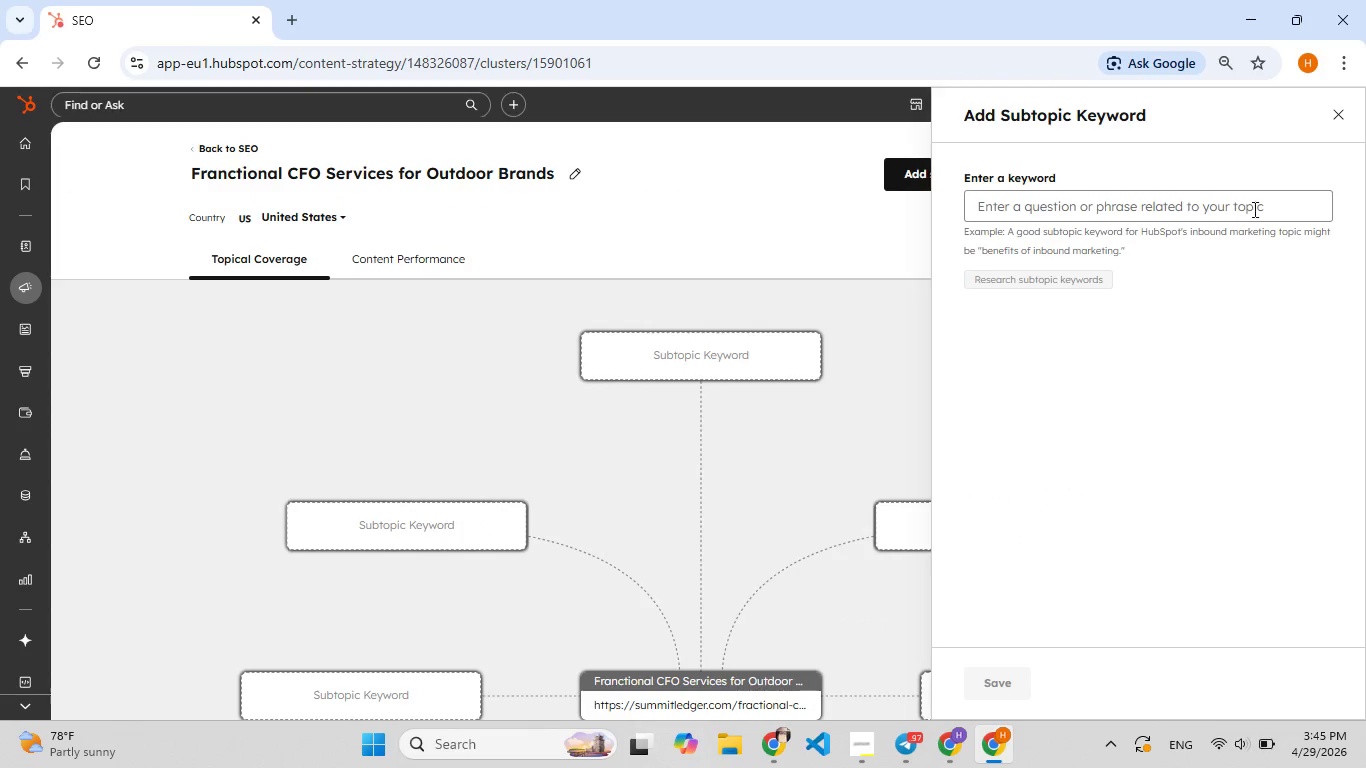 
left_click([1308, 206])
 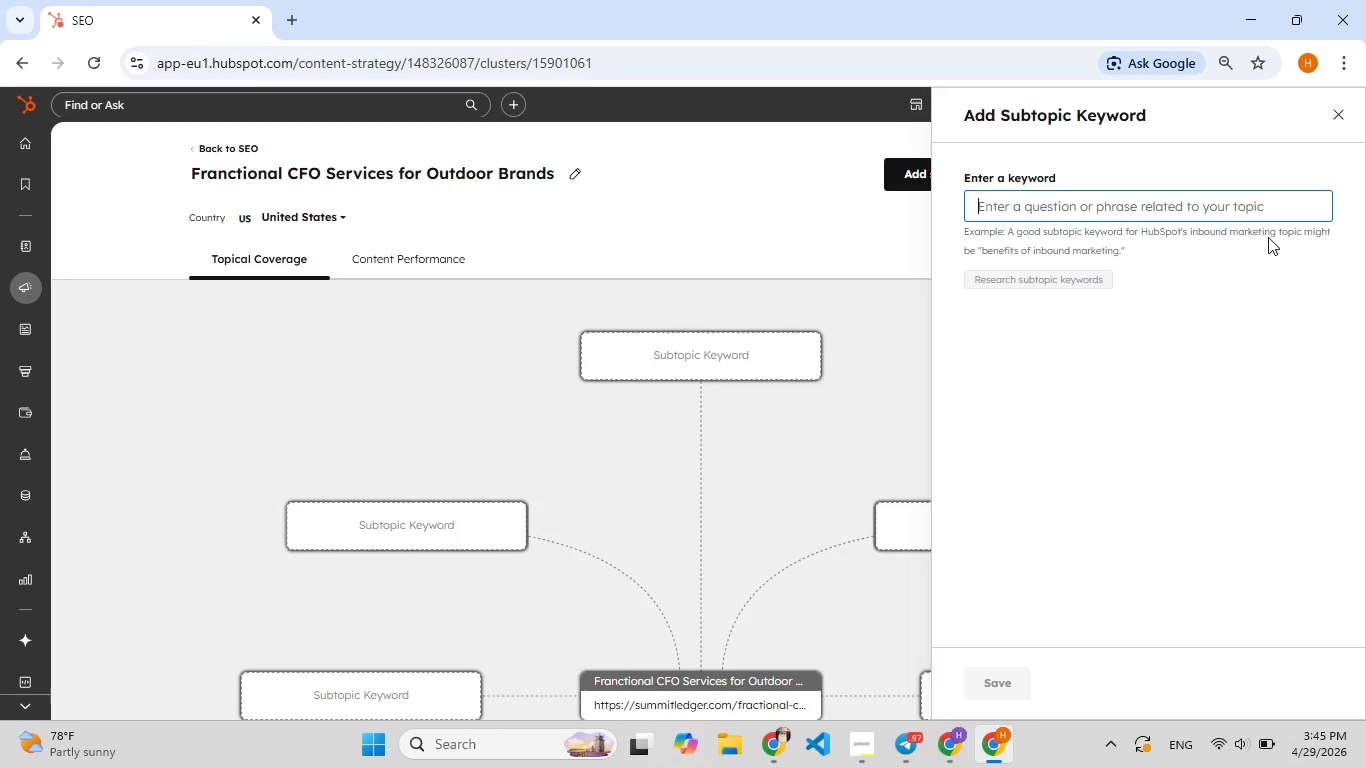 
wait(19.94)
 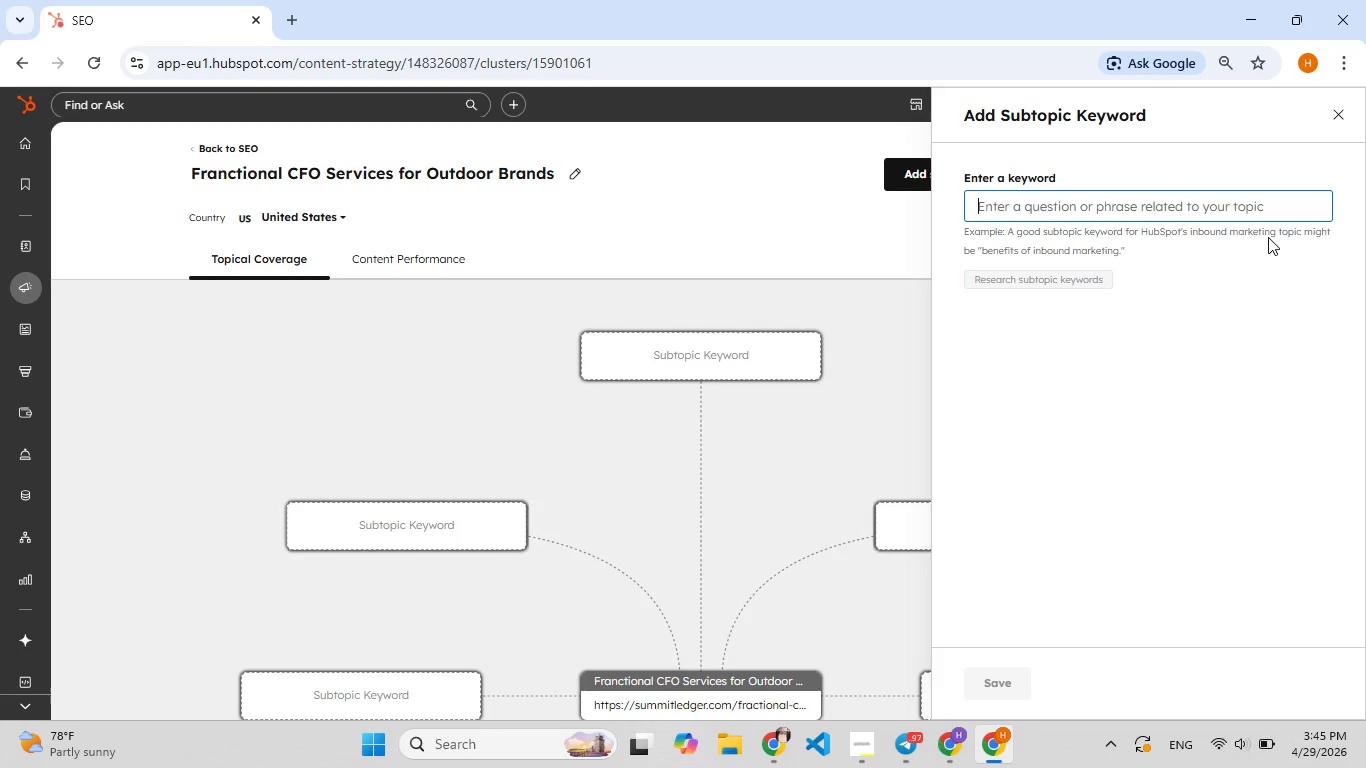 
left_click([1268, 237])
 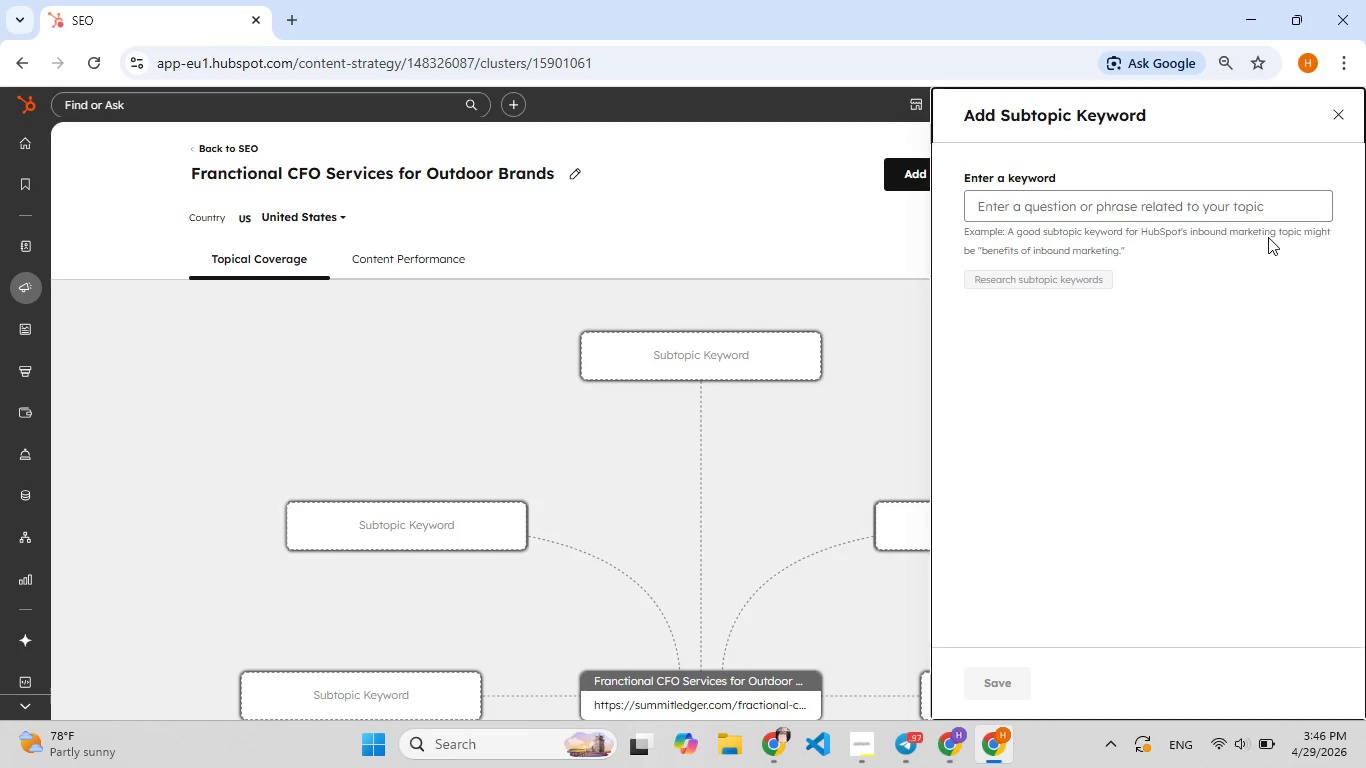 
type(Fra)
 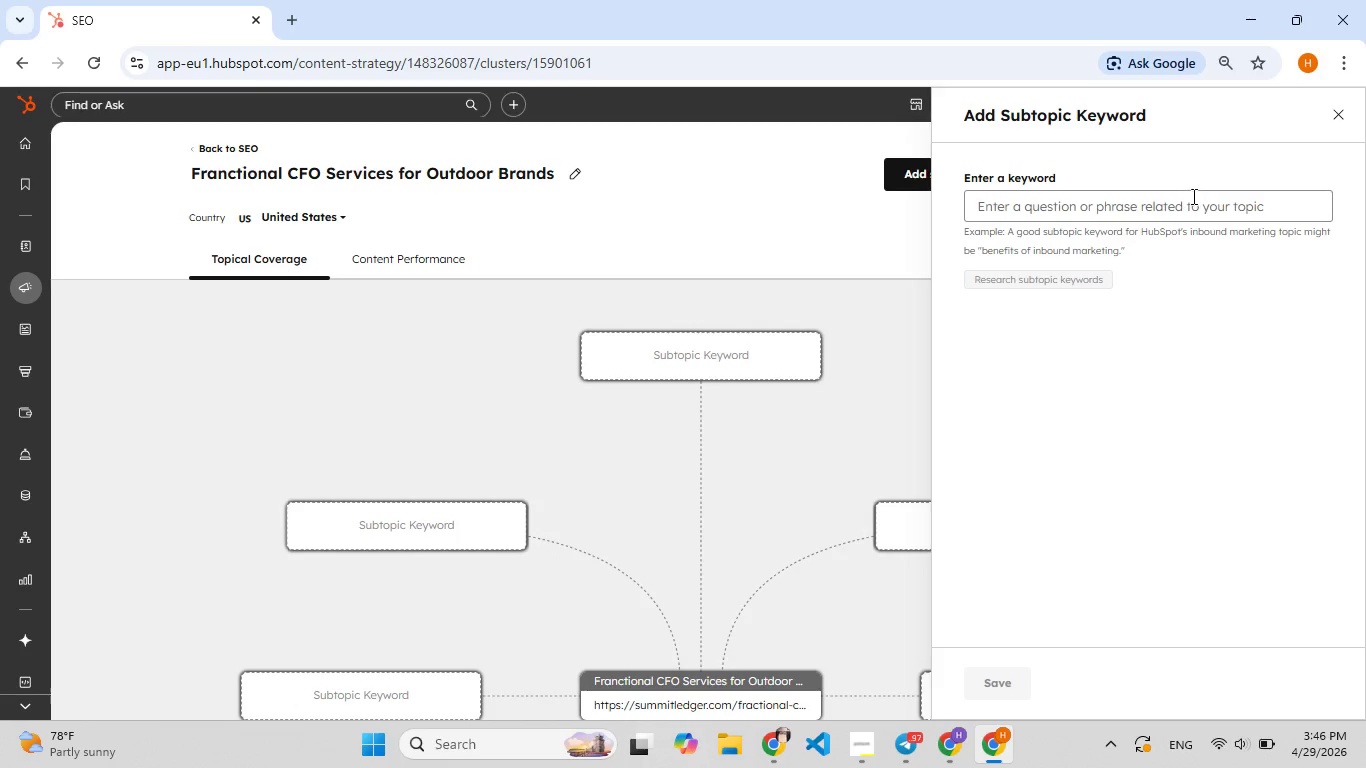 
left_click([1189, 215])
 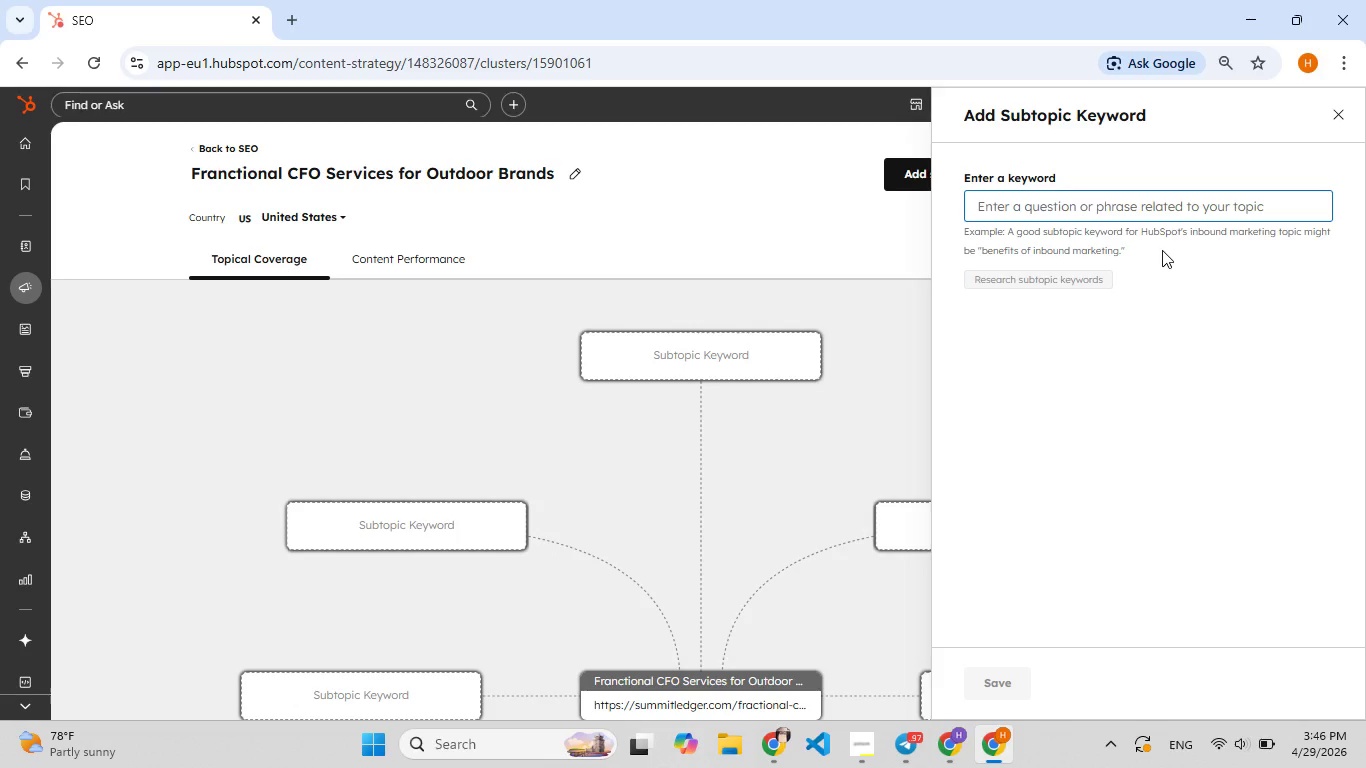 
type(Fractional CFO for [F8]gear)
 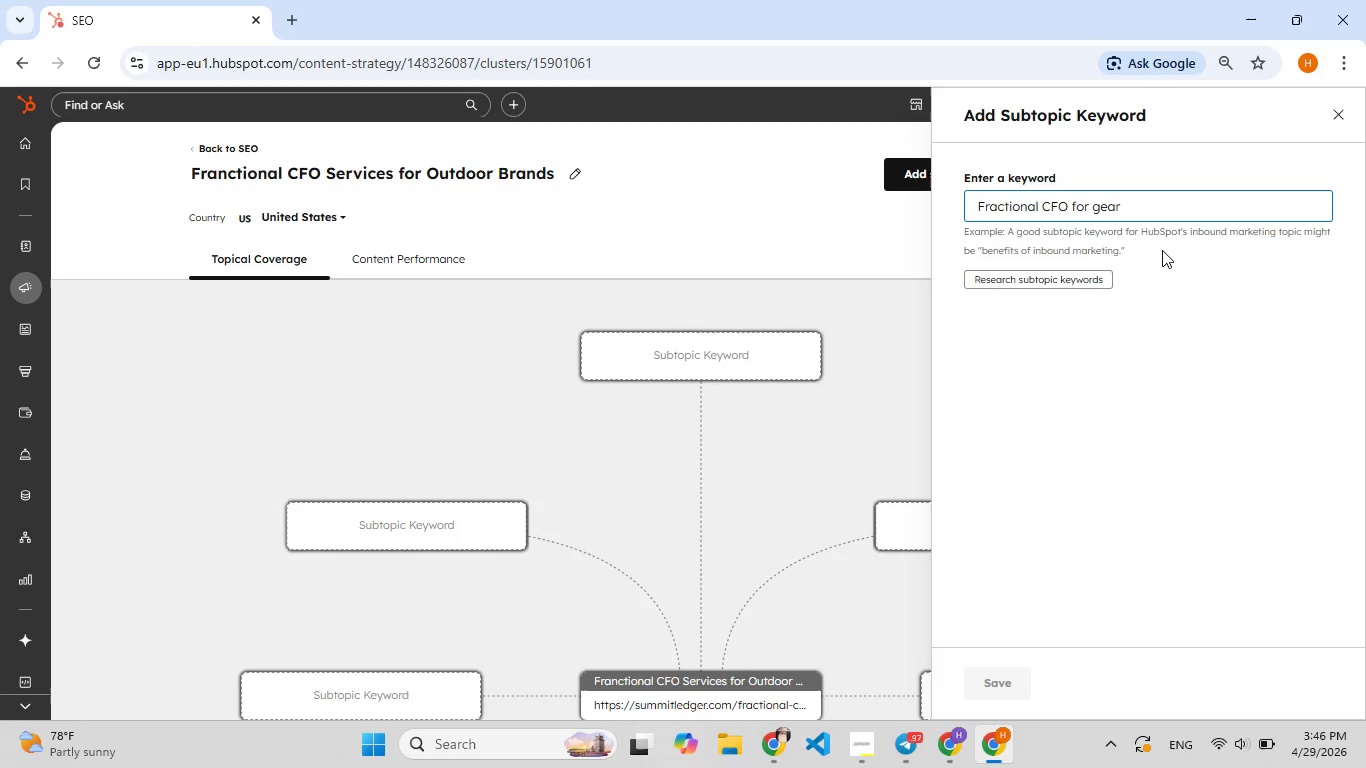 
wait(19.83)
 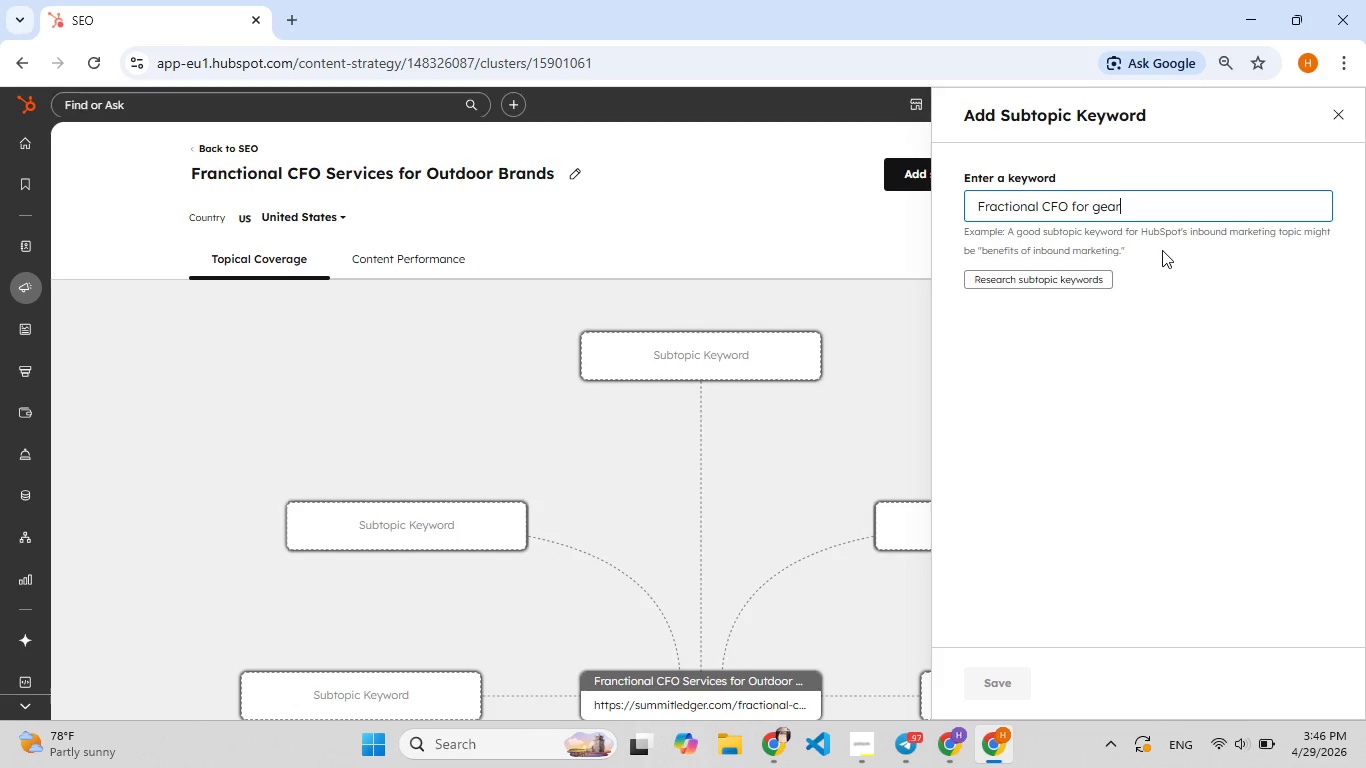 
type( mani)
key(Backspace)
type([F9]ufa)
 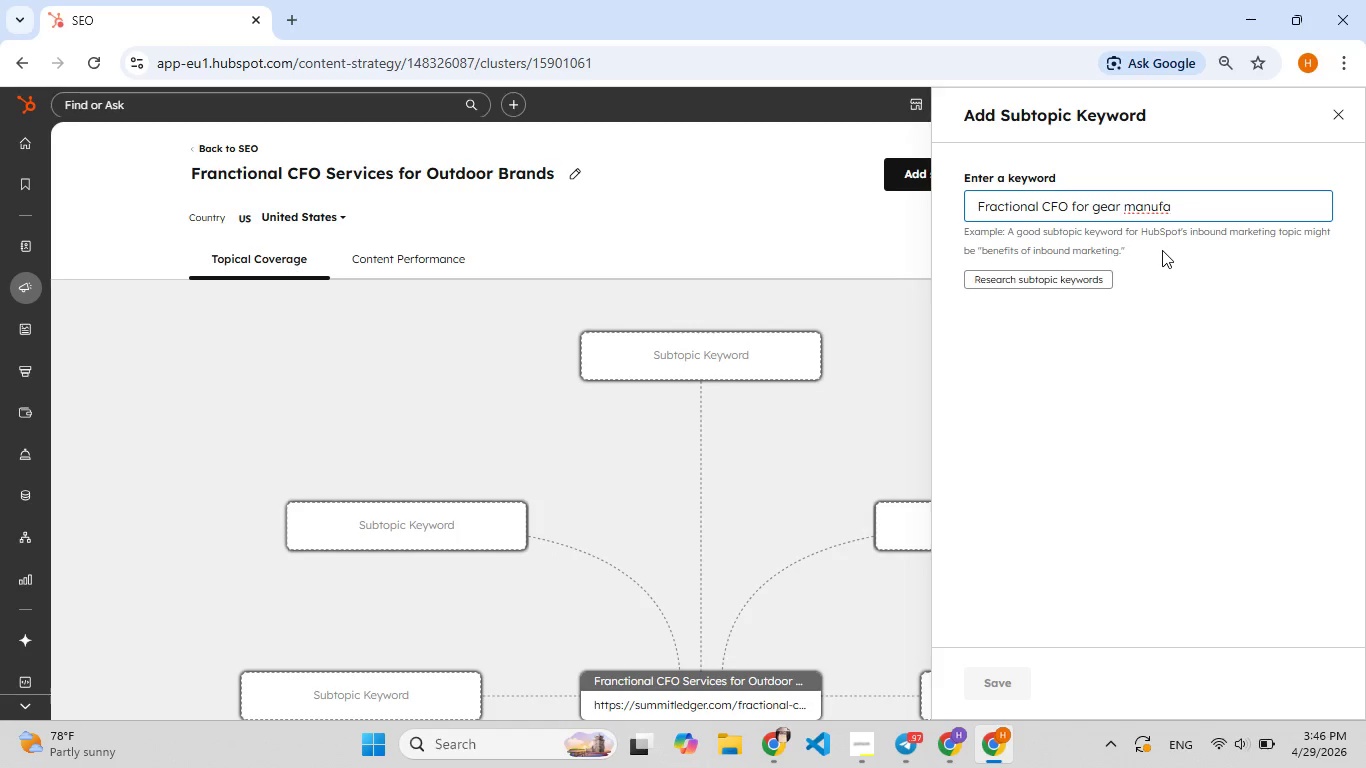 
wait(8.7)
 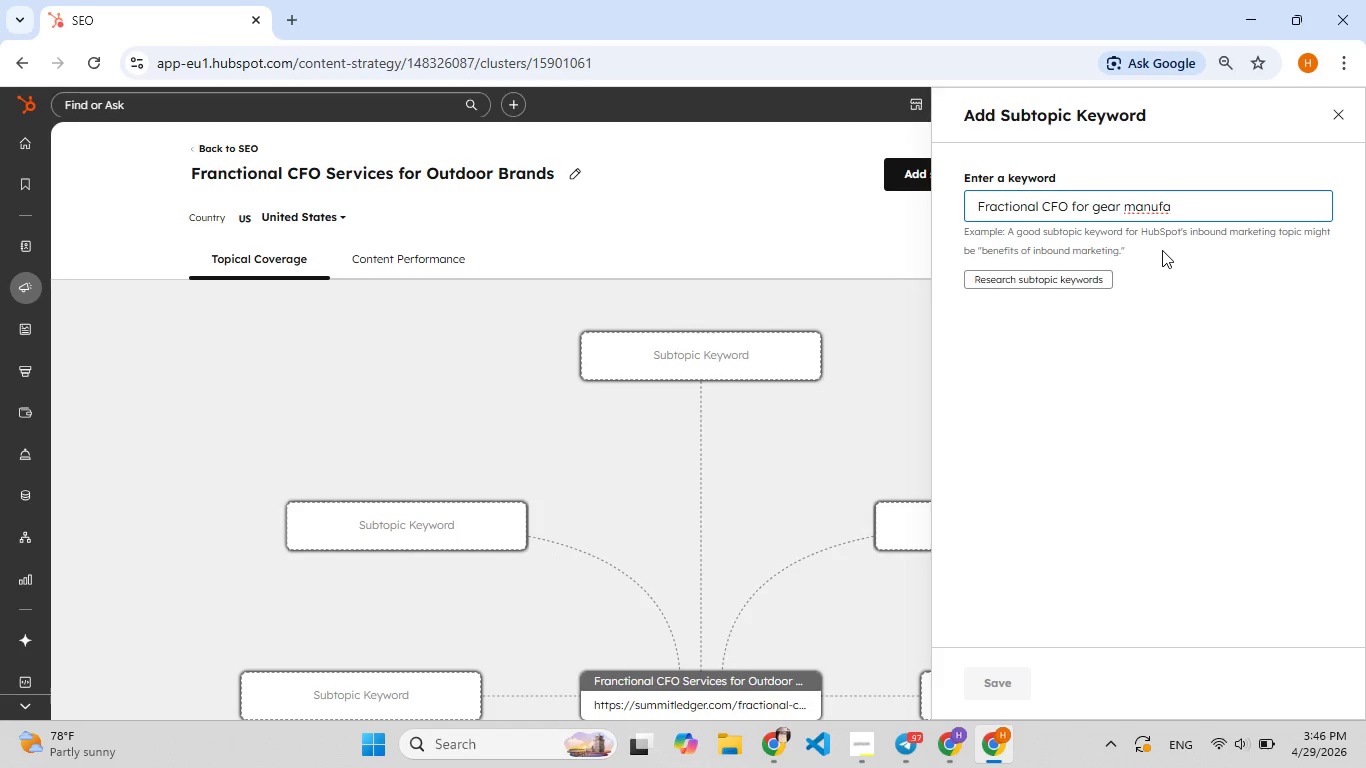 
type(cture)
 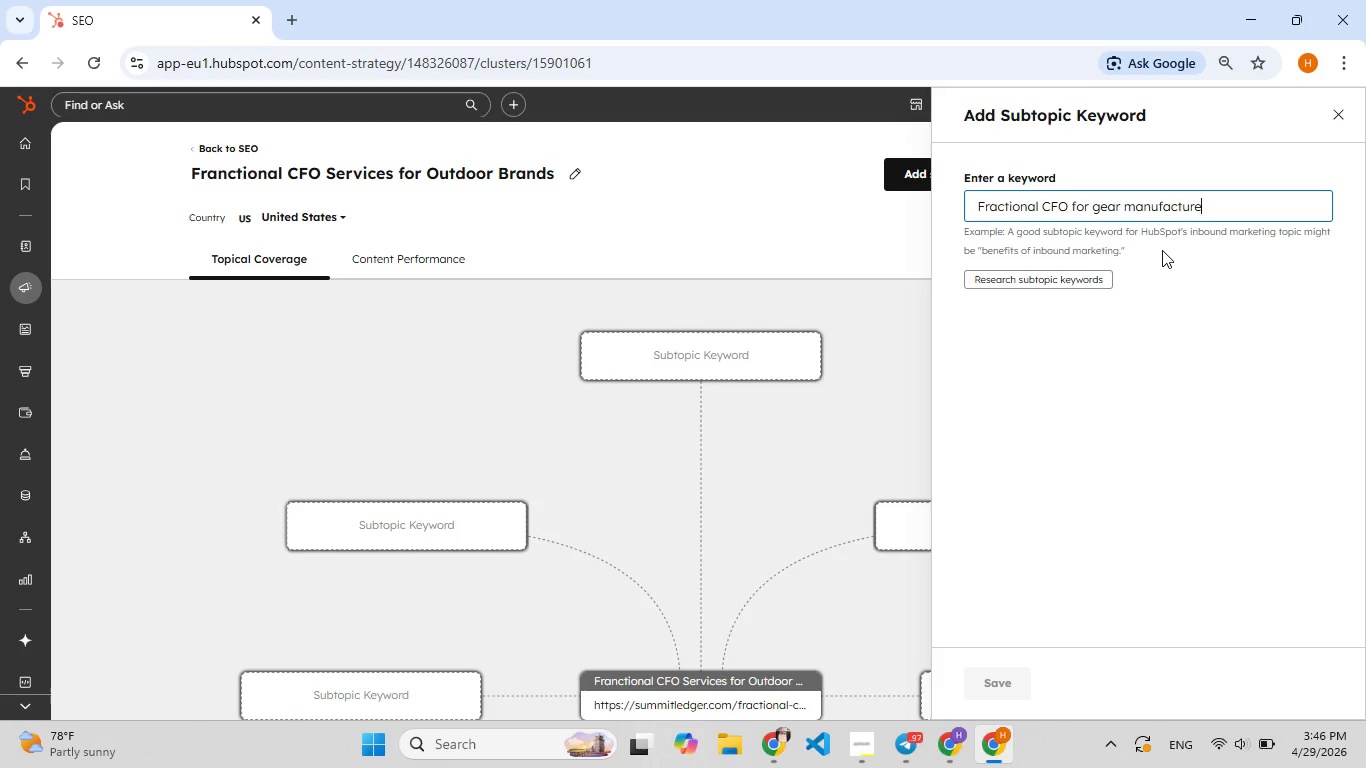 
type(rs)
 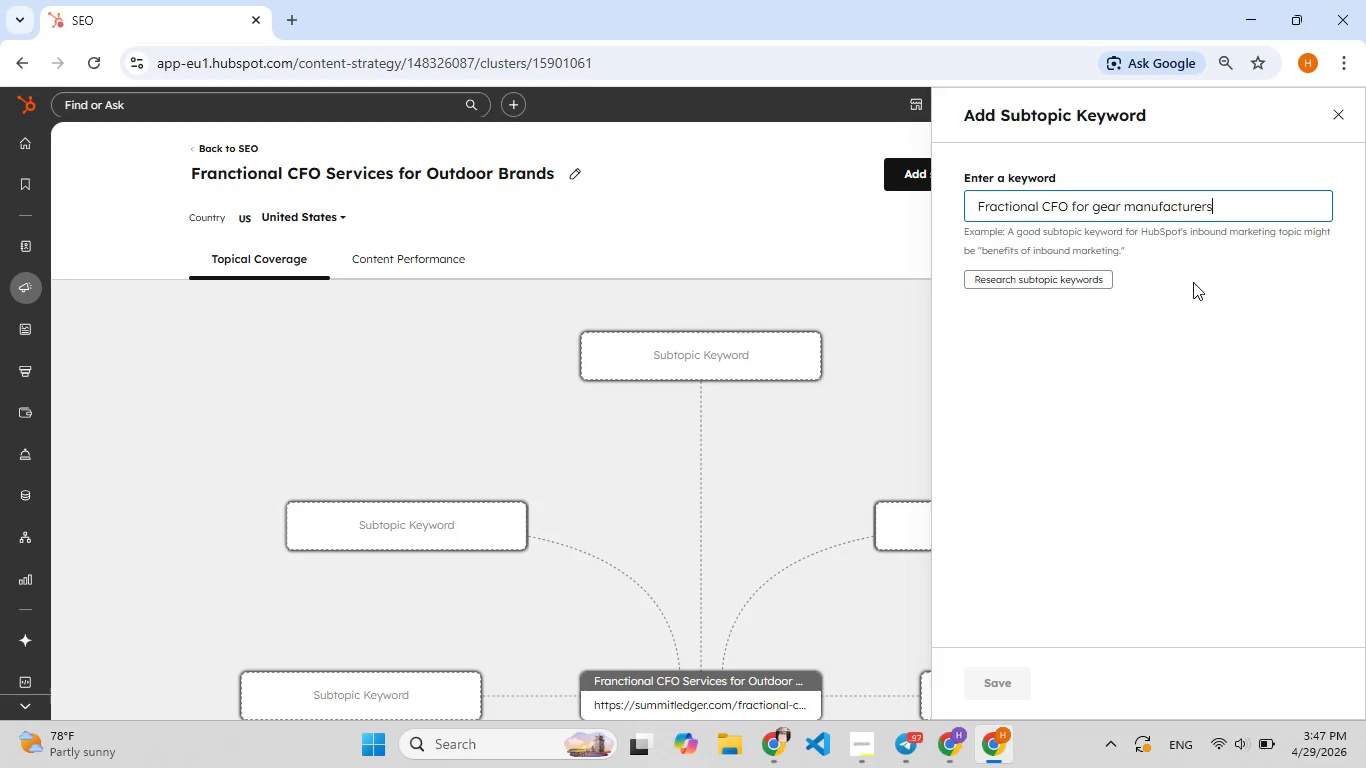 
wait(21.19)
 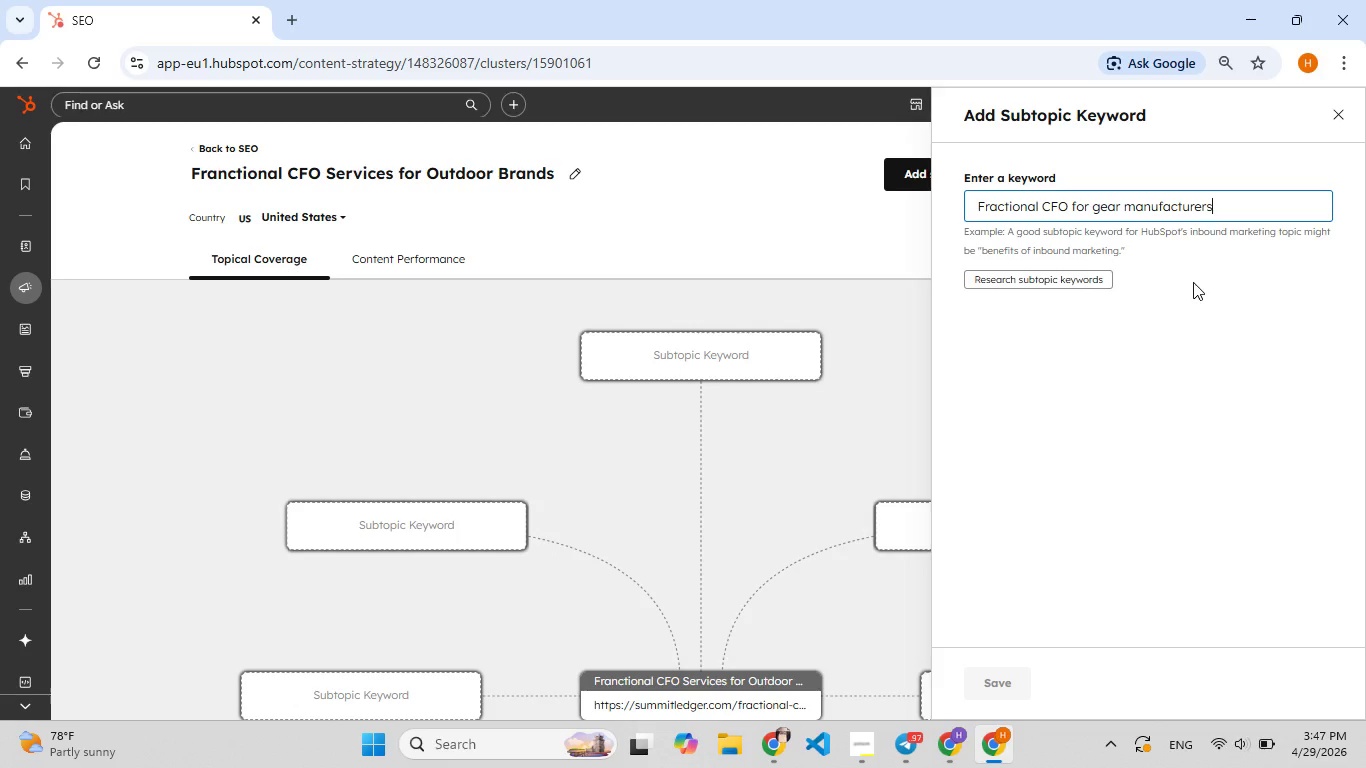 
left_click([760, 367])
 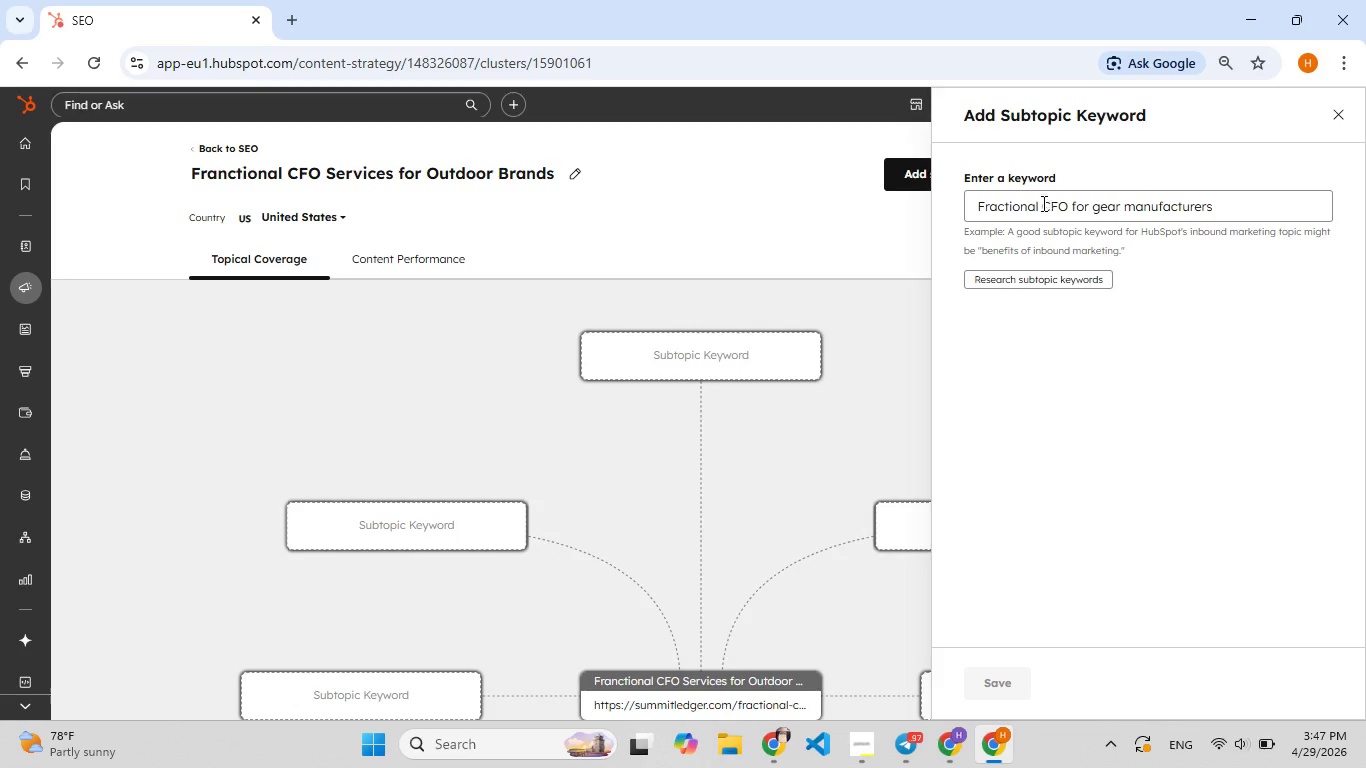 
left_click([1045, 213])
 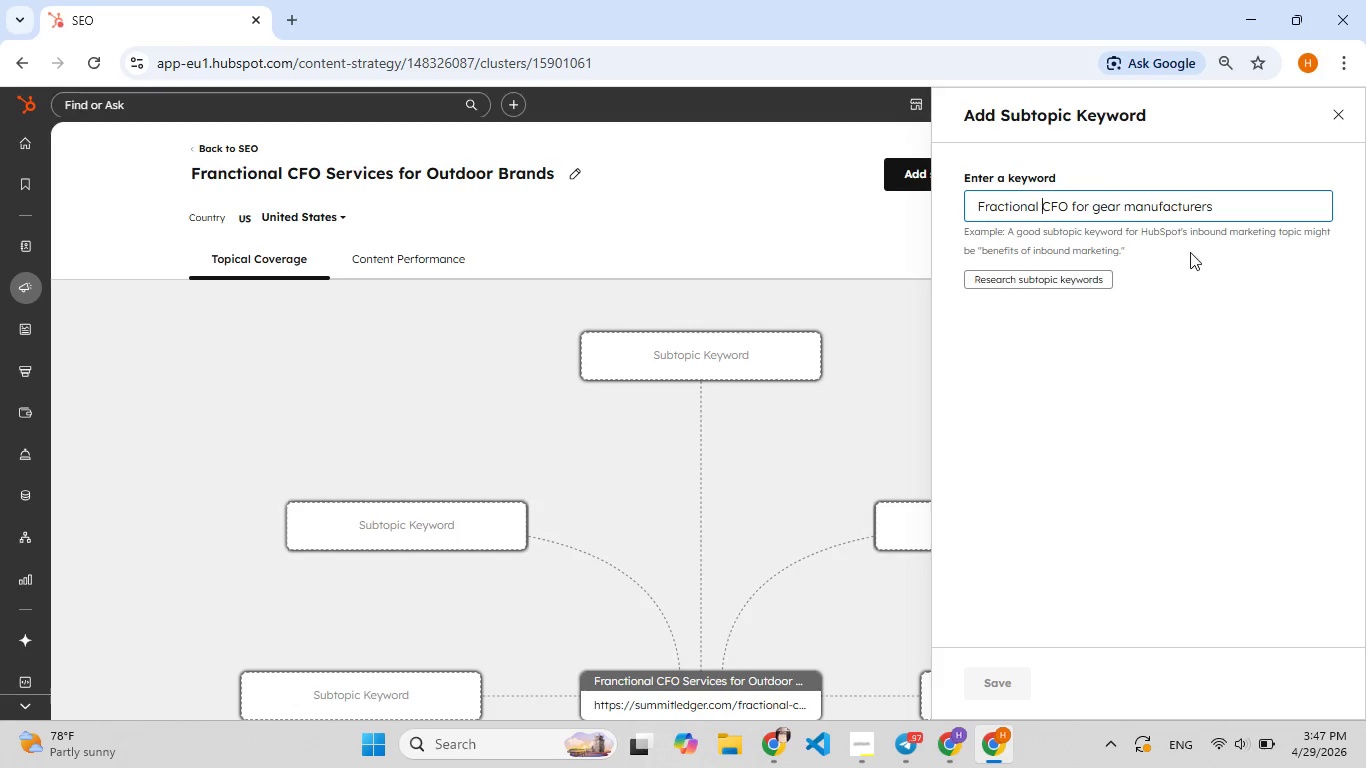 
left_click_drag(start_coordinate=[1185, 252], to_coordinate=[1188, 244])
 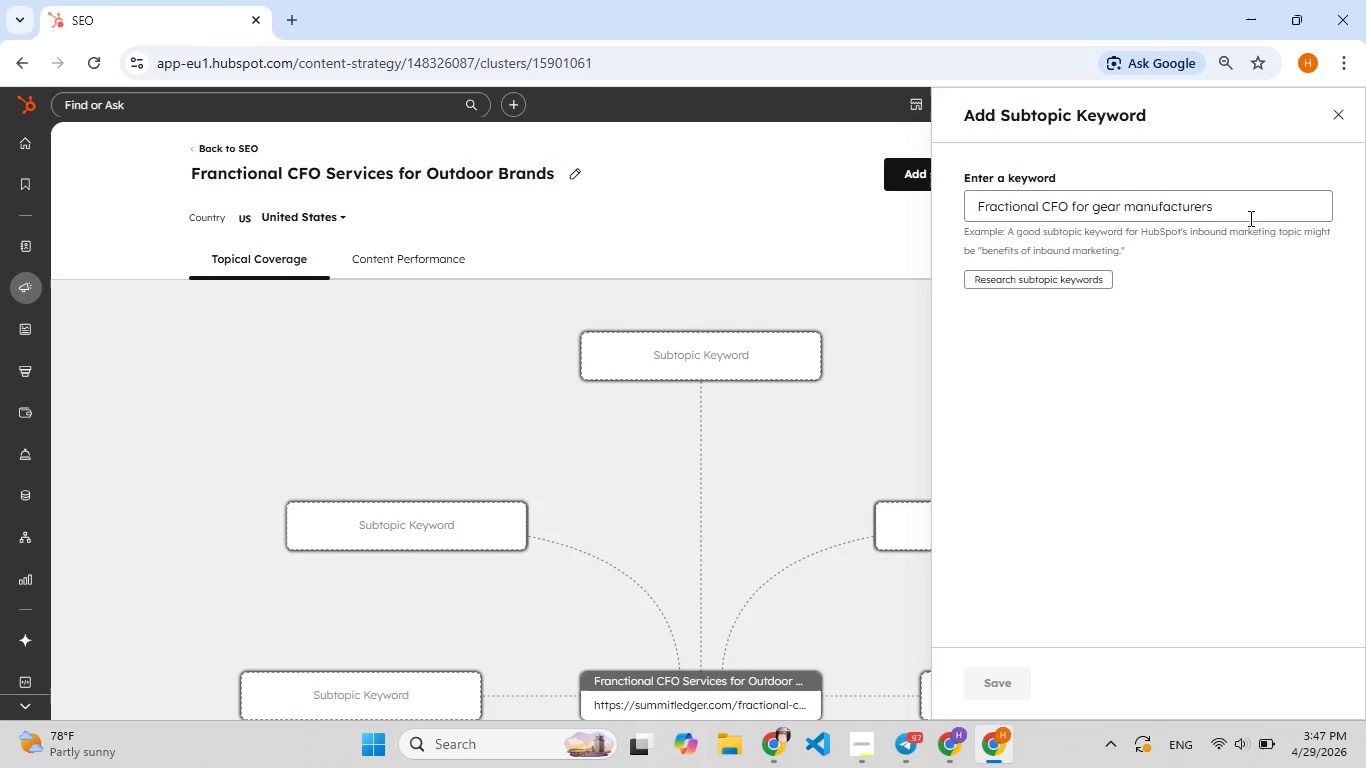 
left_click_drag(start_coordinate=[1240, 211], to_coordinate=[850, 203])
 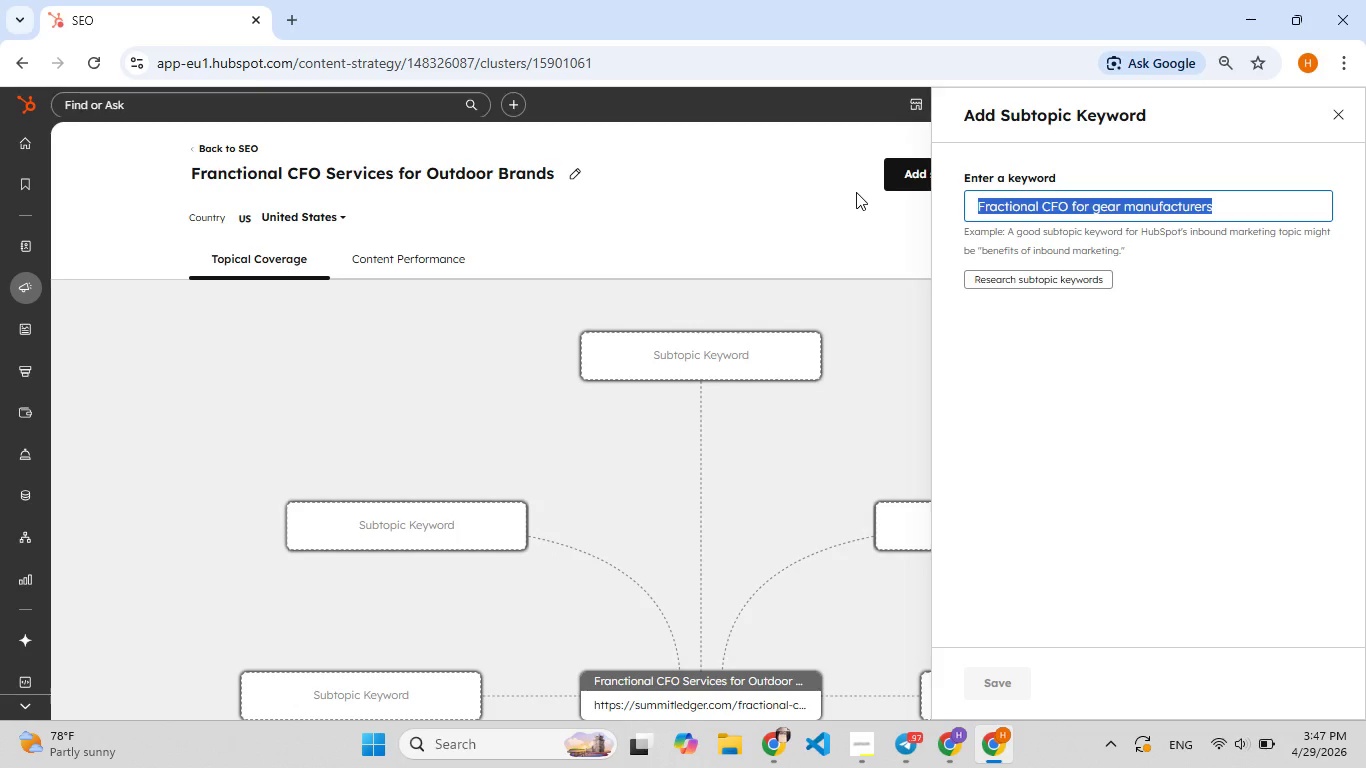 
key(Control+C)
 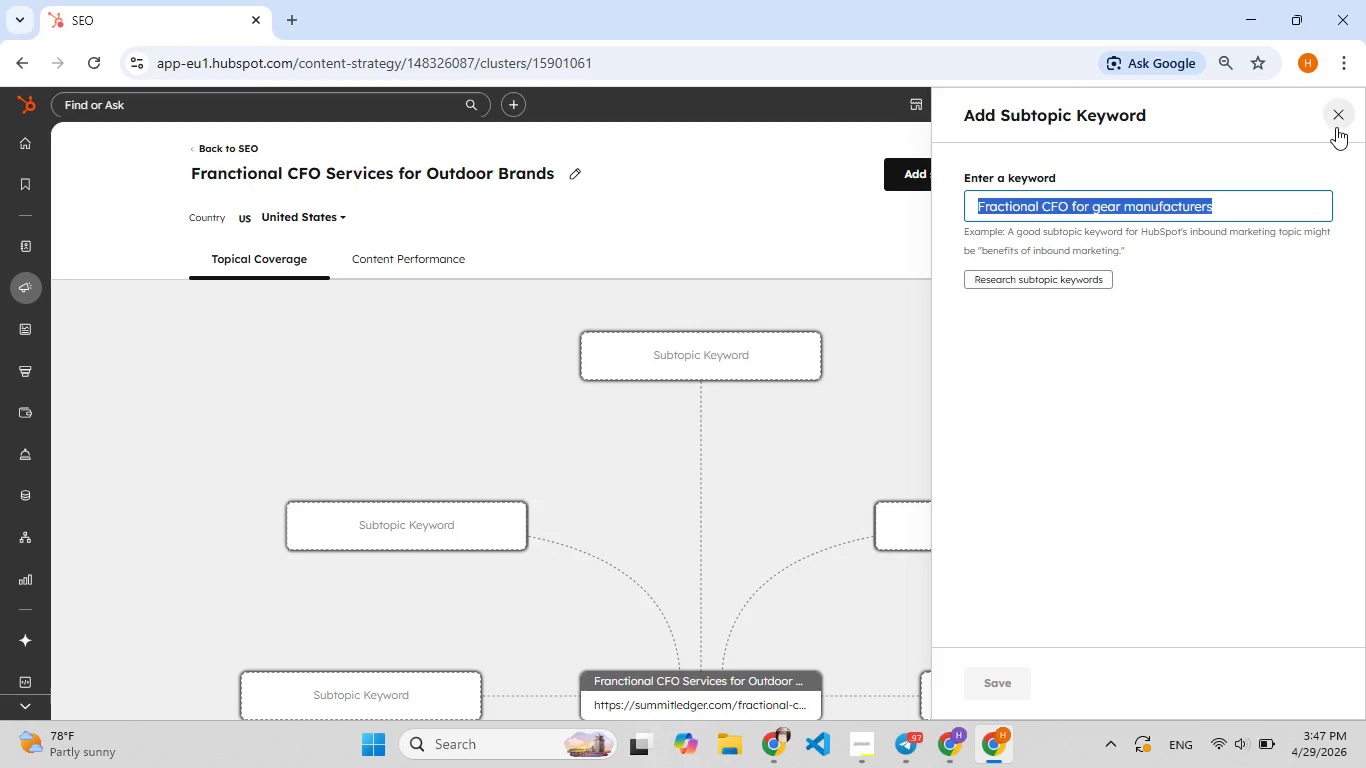 
left_click([1336, 118])
 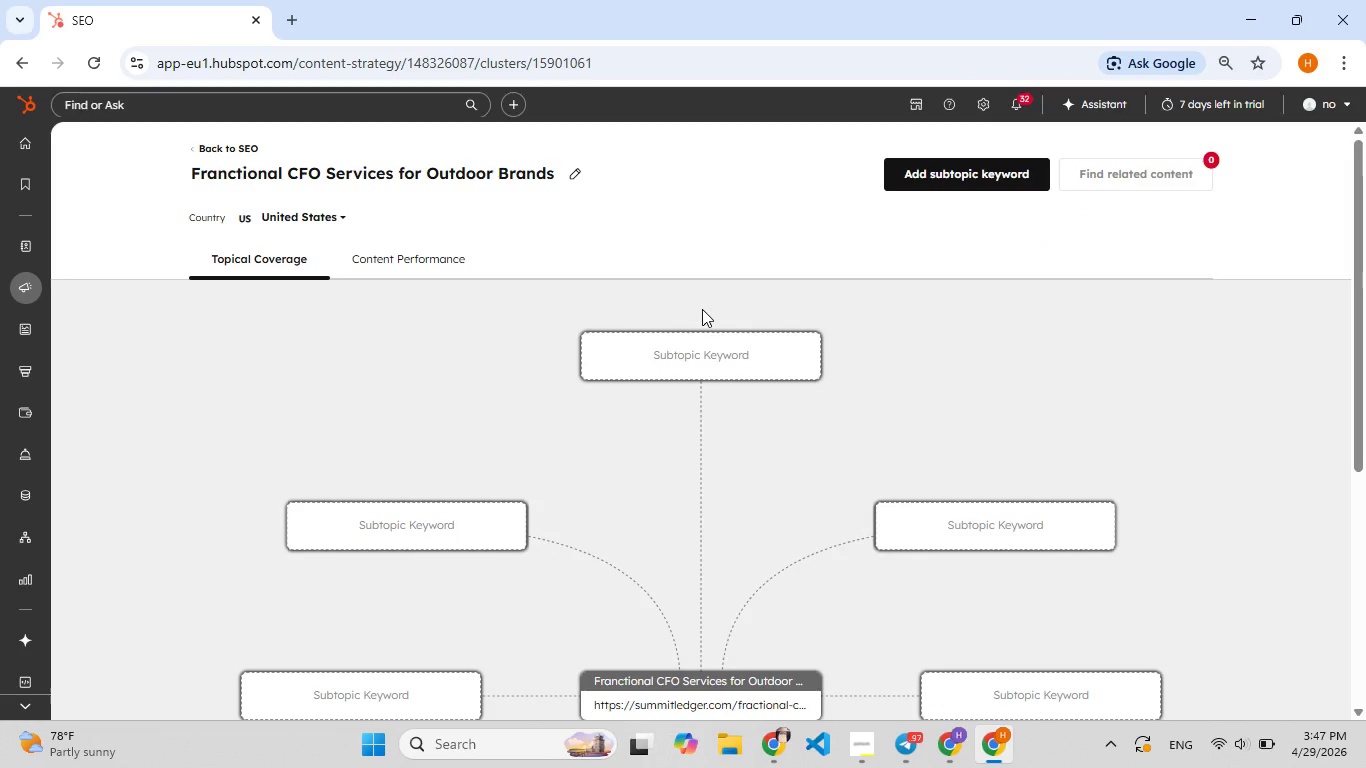 
scroll: coordinate [711, 317], scroll_direction: down, amount: 4.0
 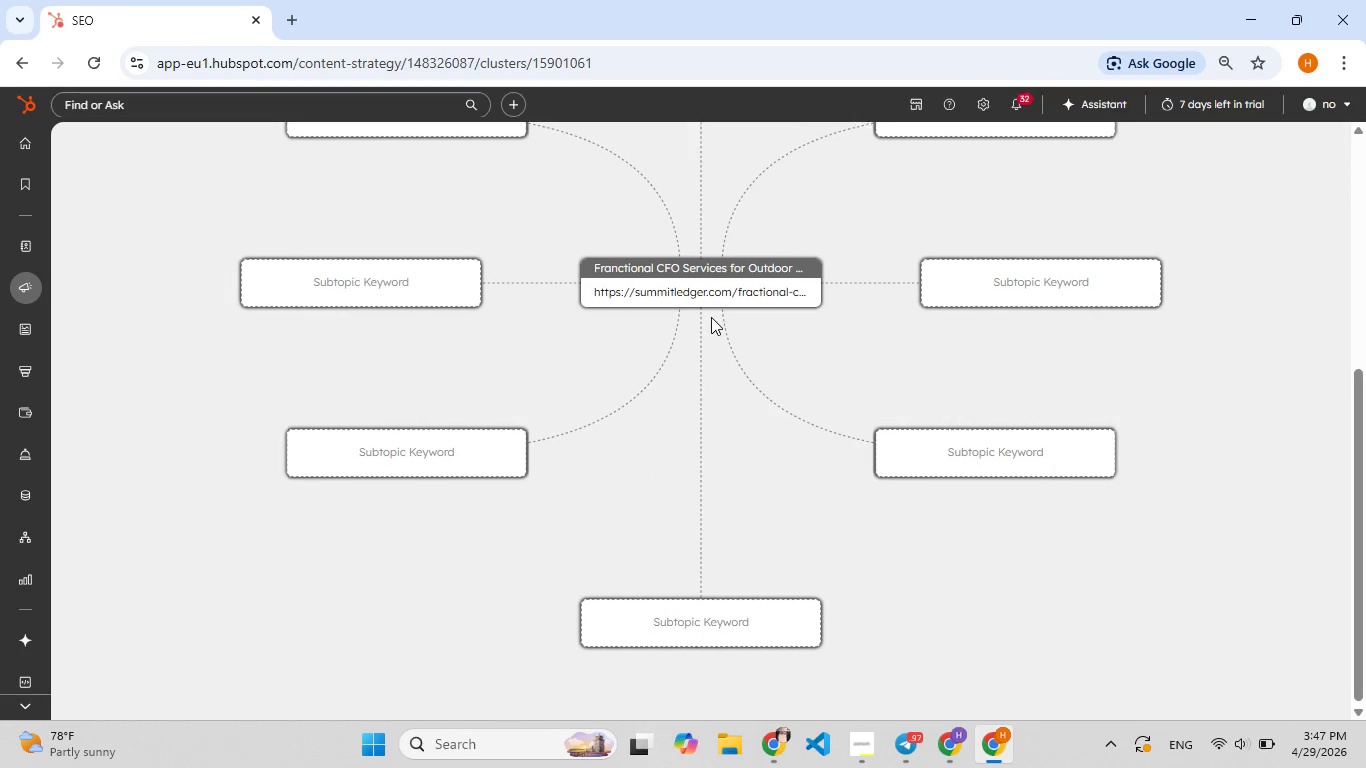 
scroll: coordinate [711, 317], scroll_direction: up, amount: 3.0
 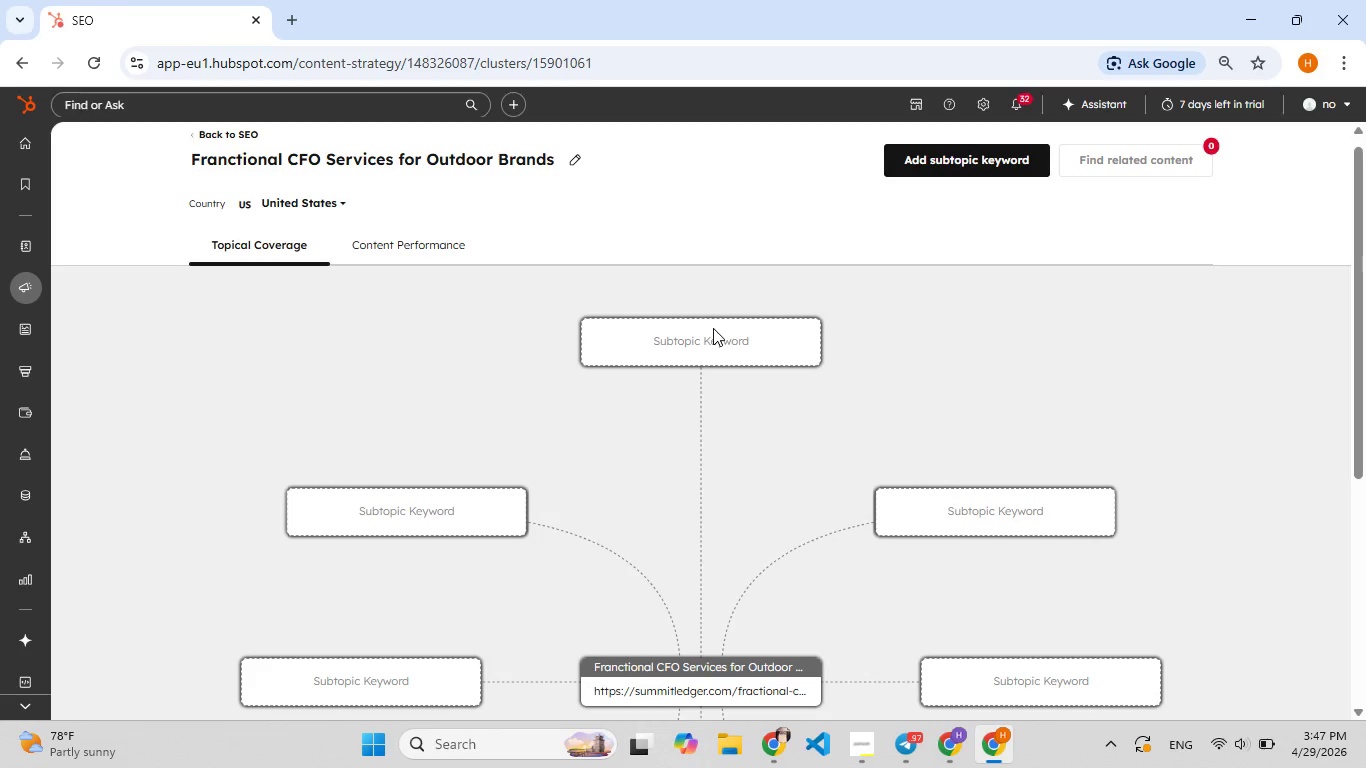 
double_click([713, 329])
 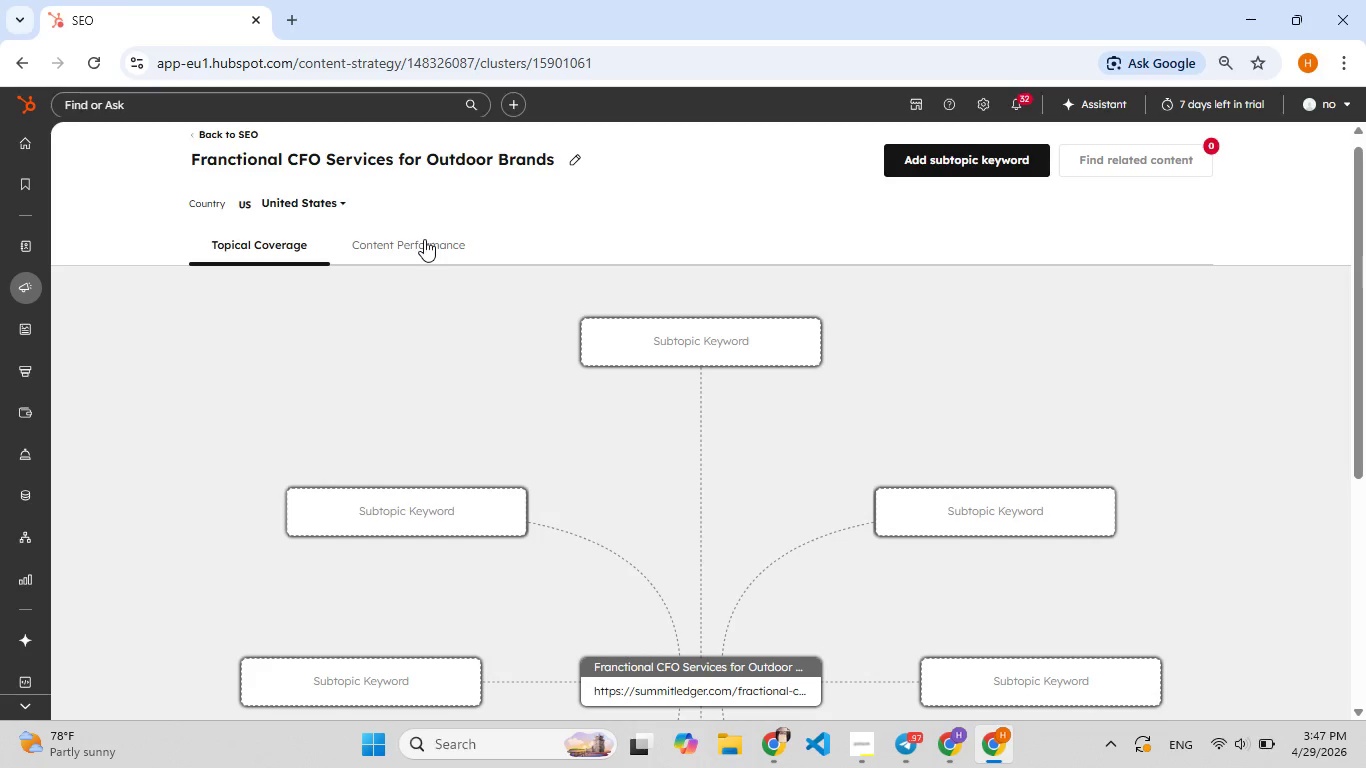 
left_click([424, 239])
 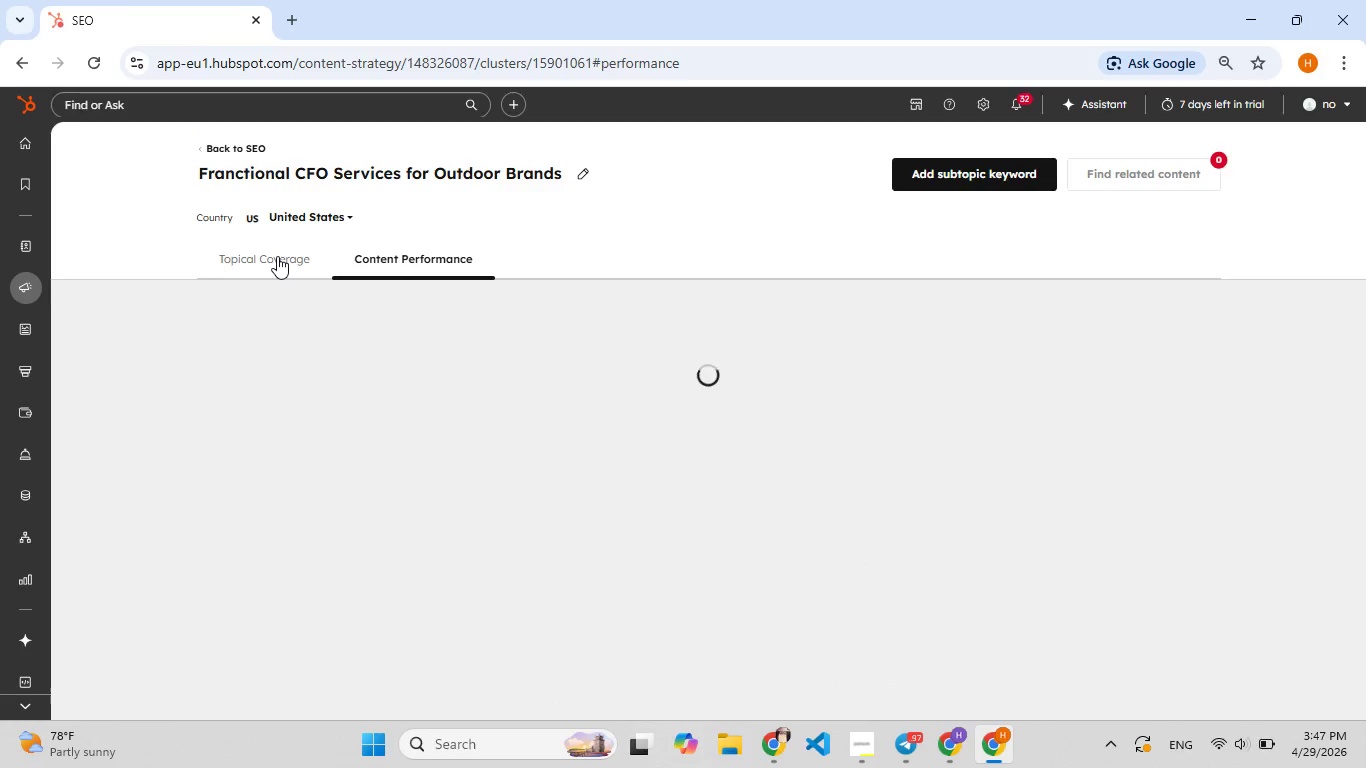 
left_click([277, 258])
 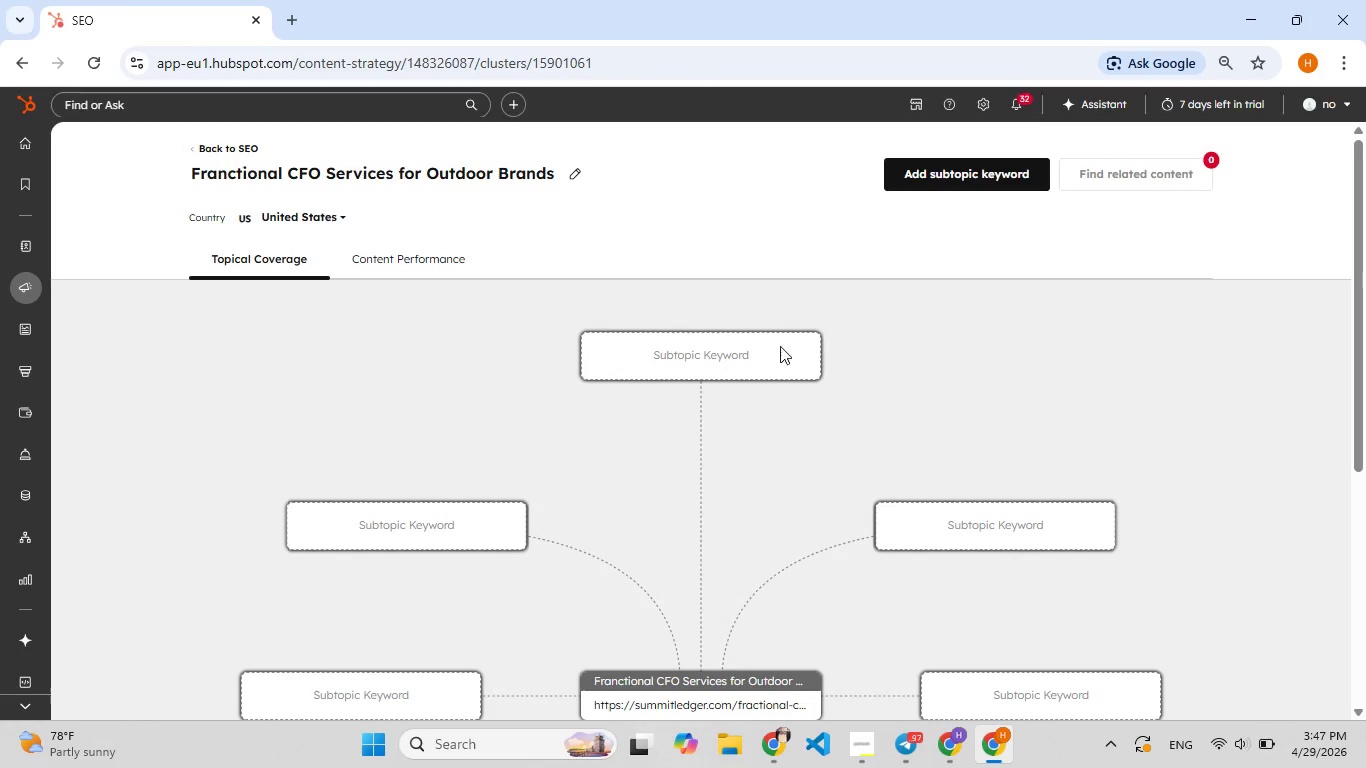 
left_click([751, 346])
 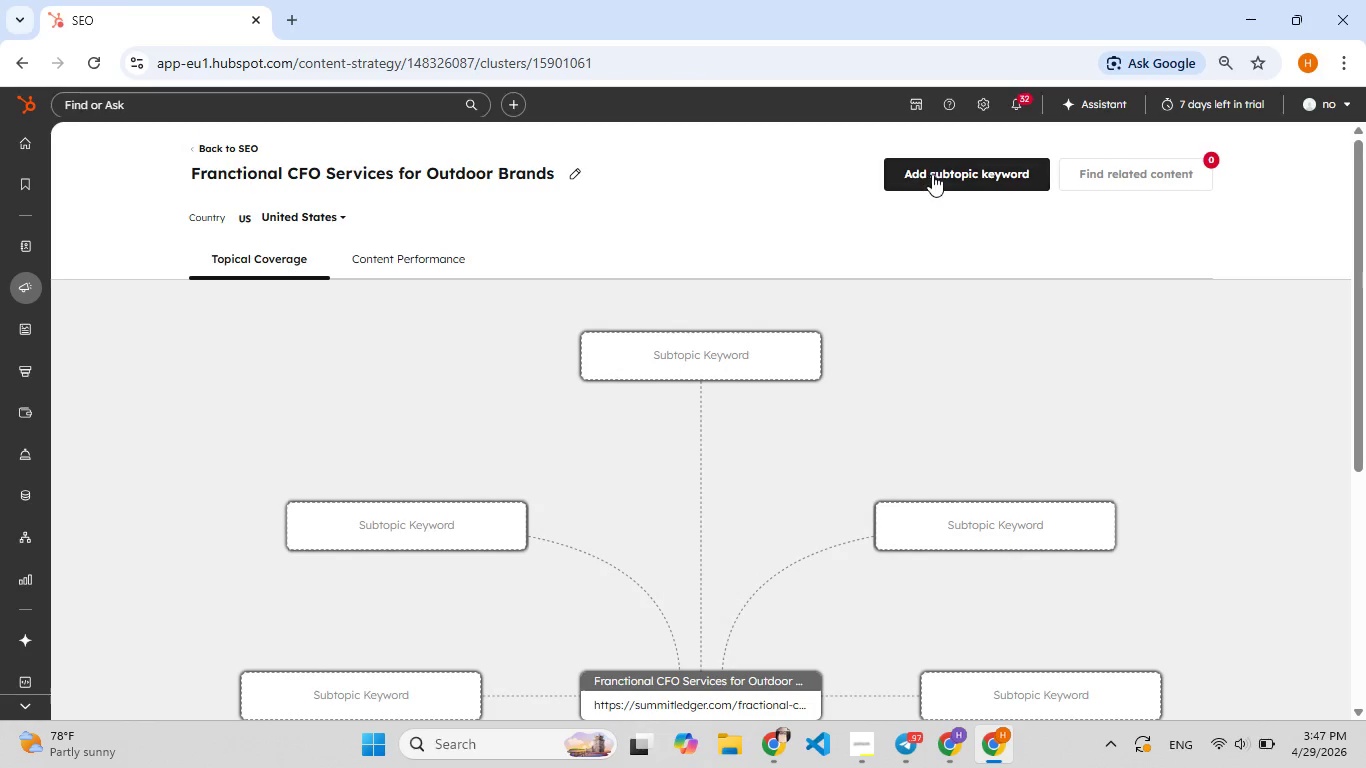 
left_click([935, 170])
 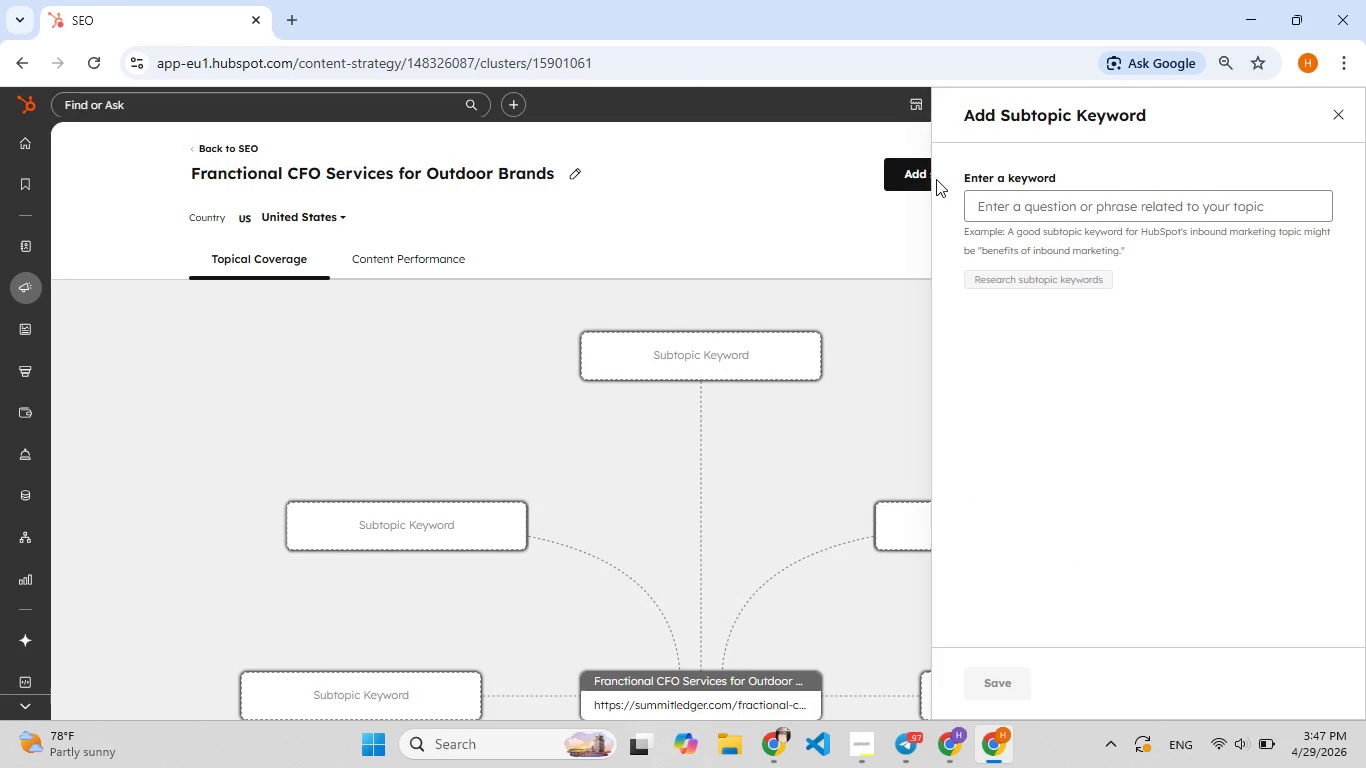 
key(Control+V)
 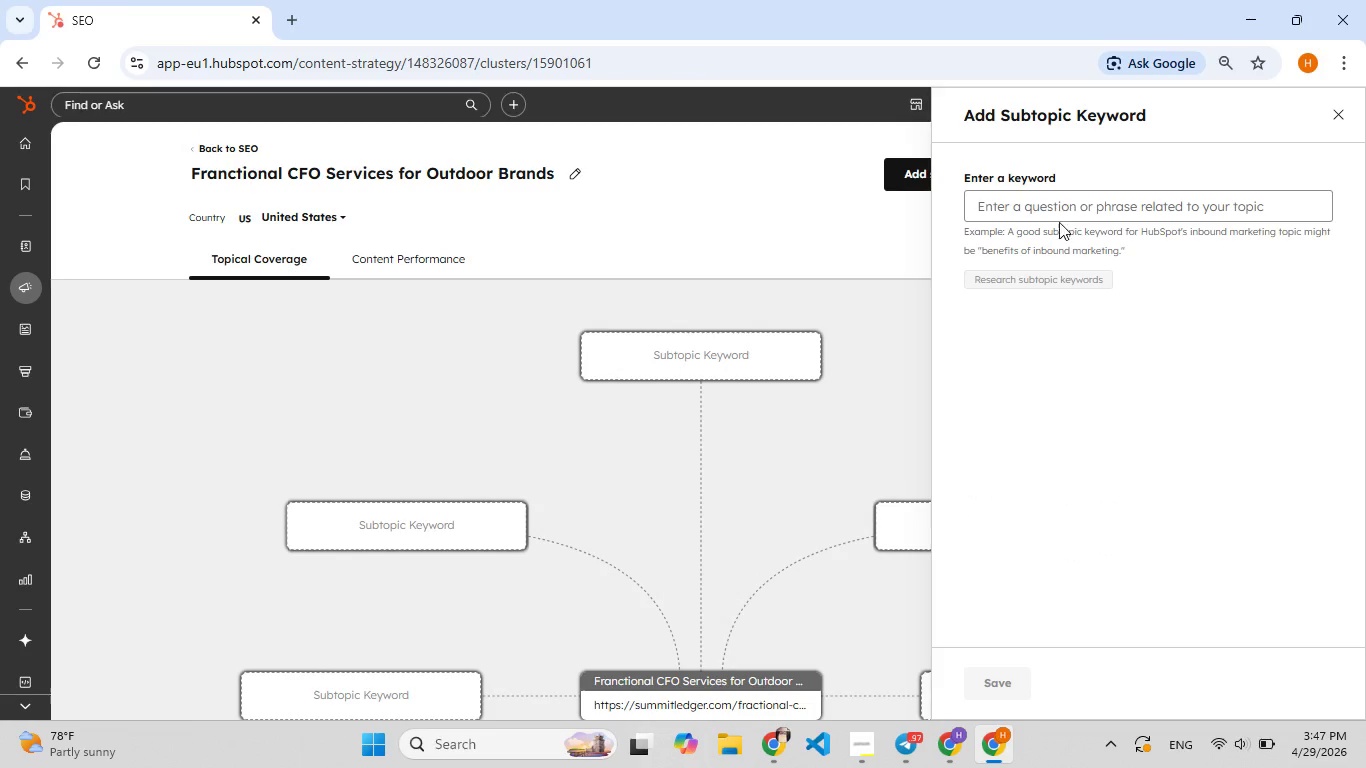 
left_click([1044, 213])
 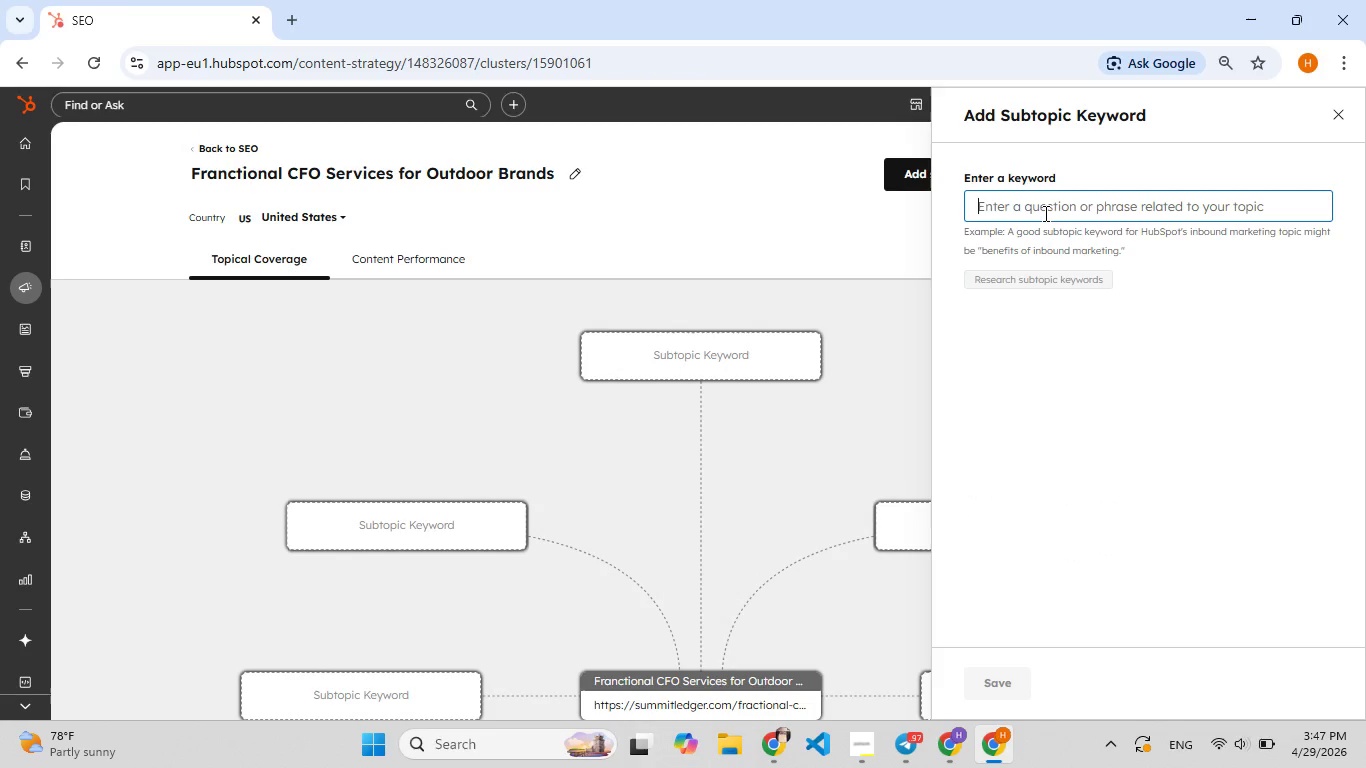 
key(Control+V)
 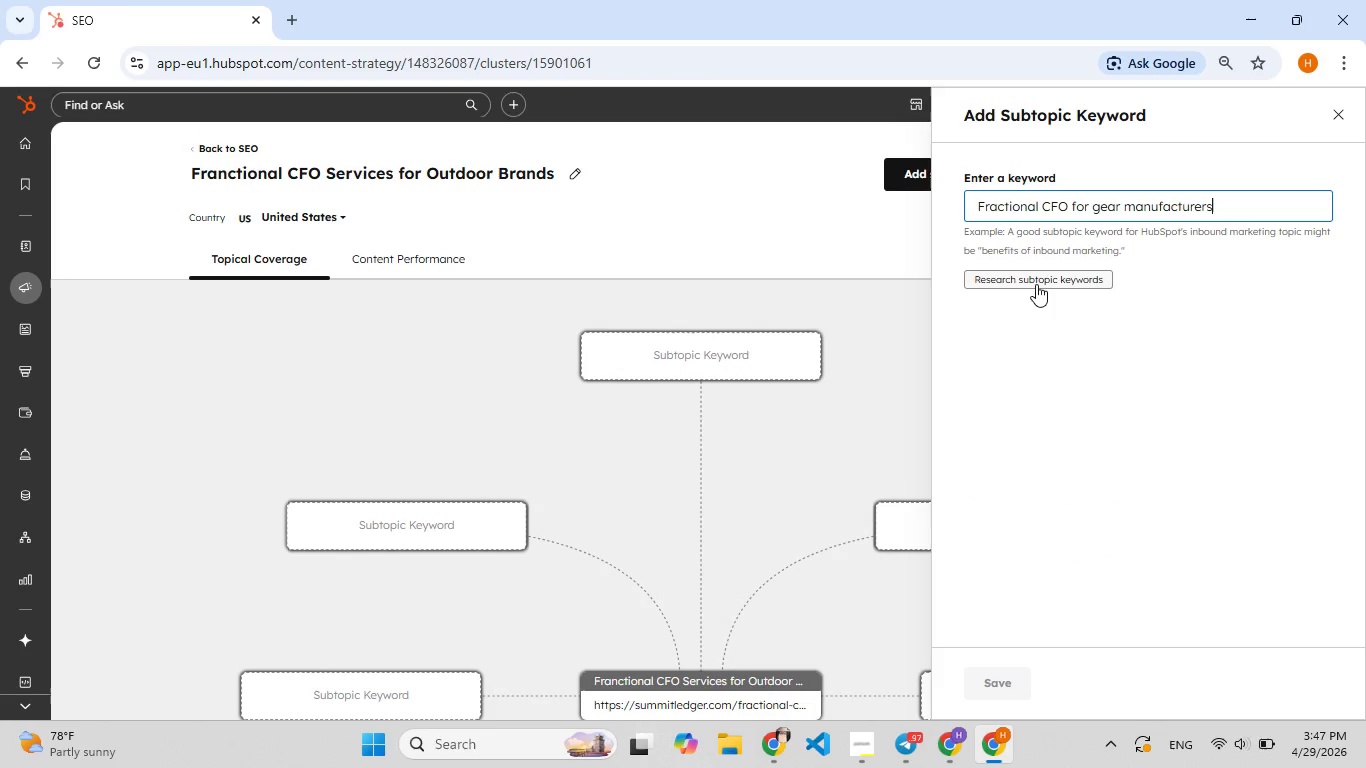 
left_click([1036, 284])
 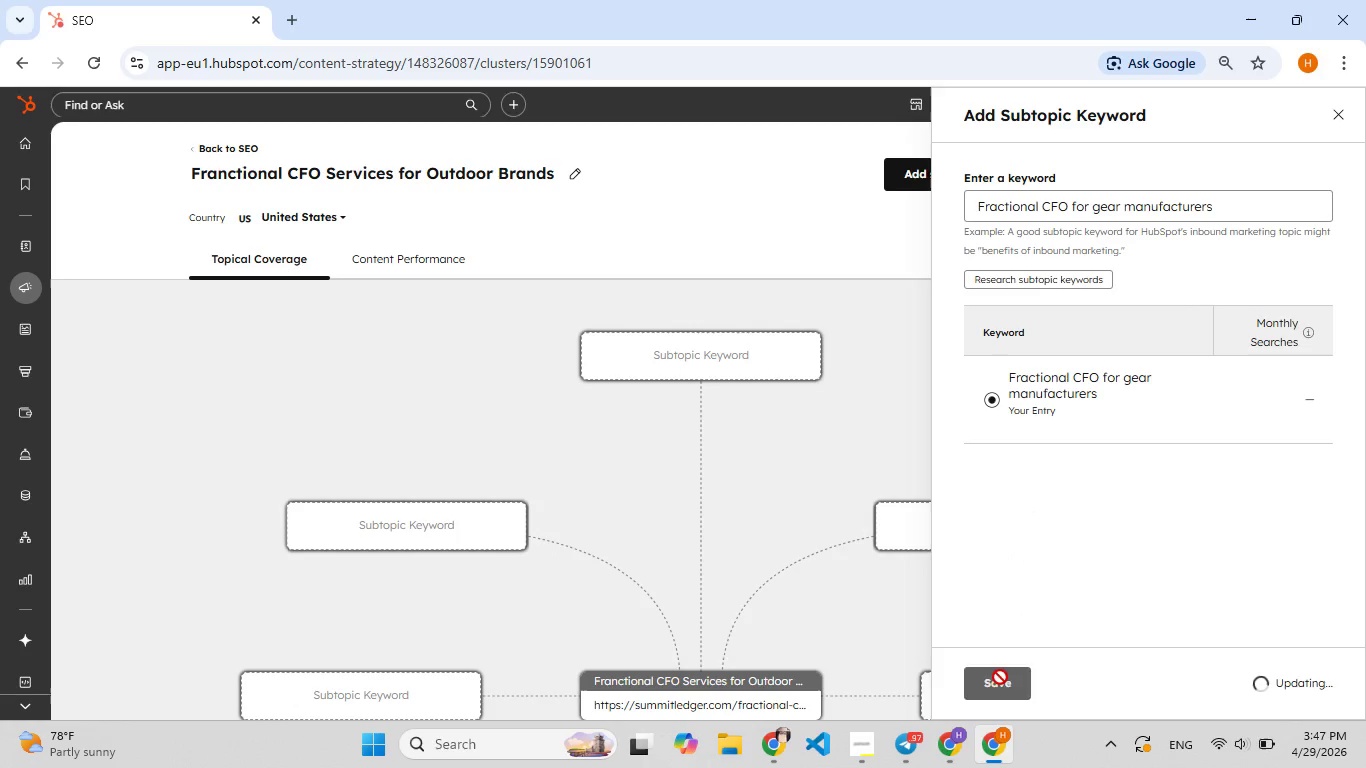 
wait(9.53)
 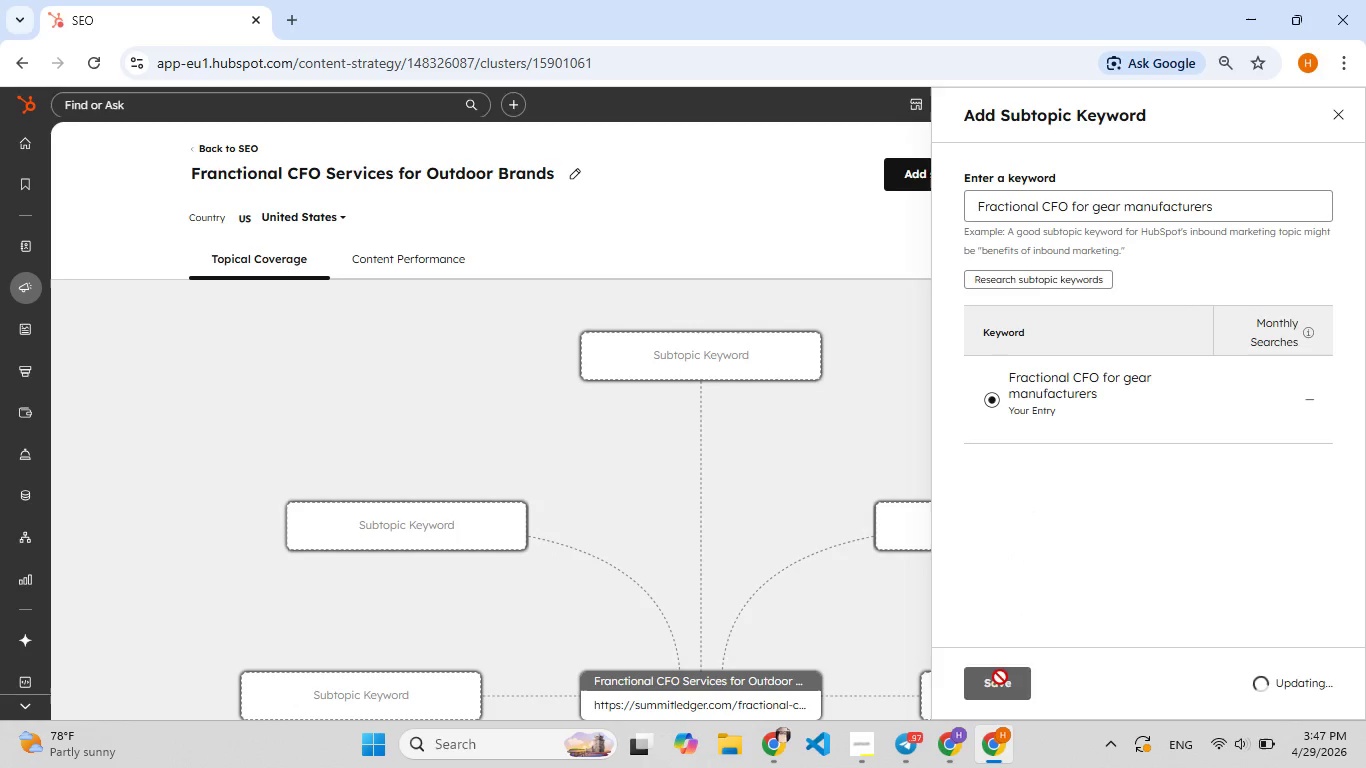 
left_click([1338, 118])
 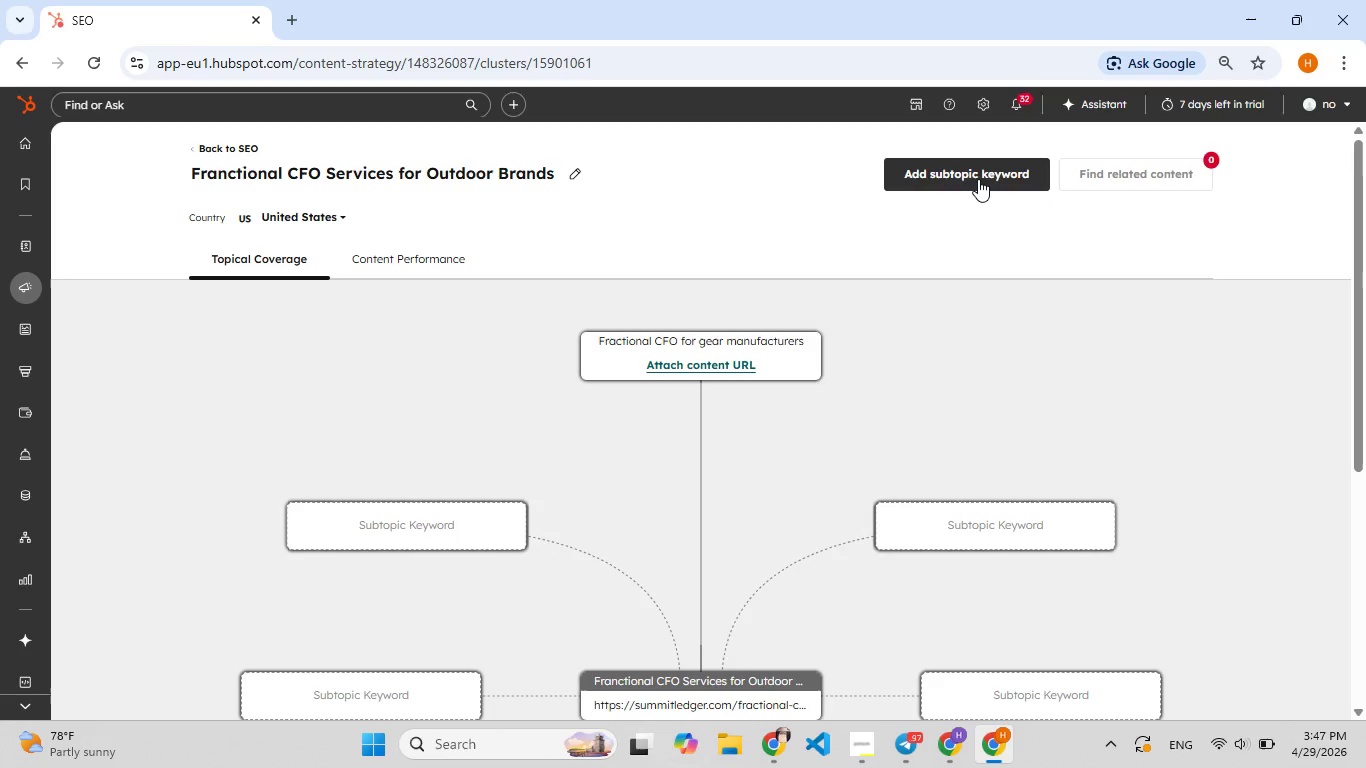 
left_click([975, 177])
 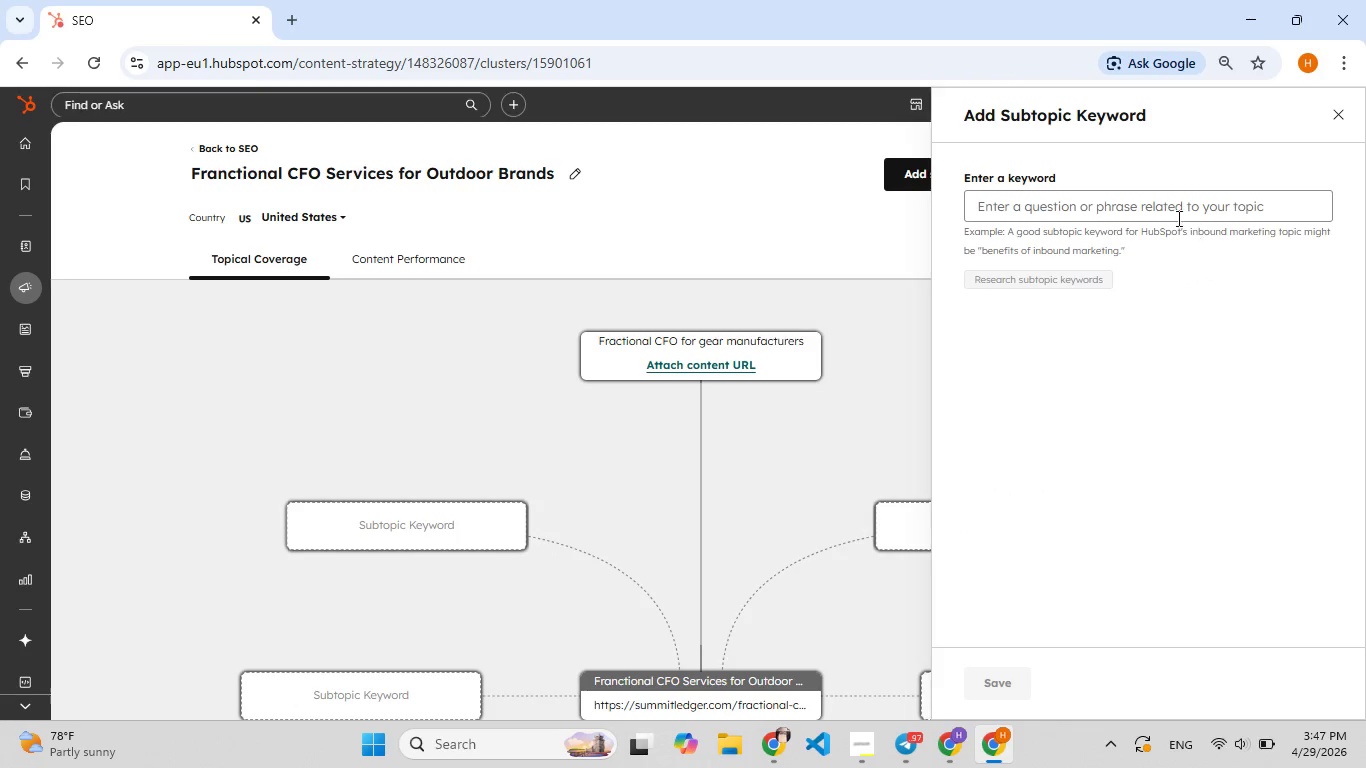 
left_click([1164, 213])
 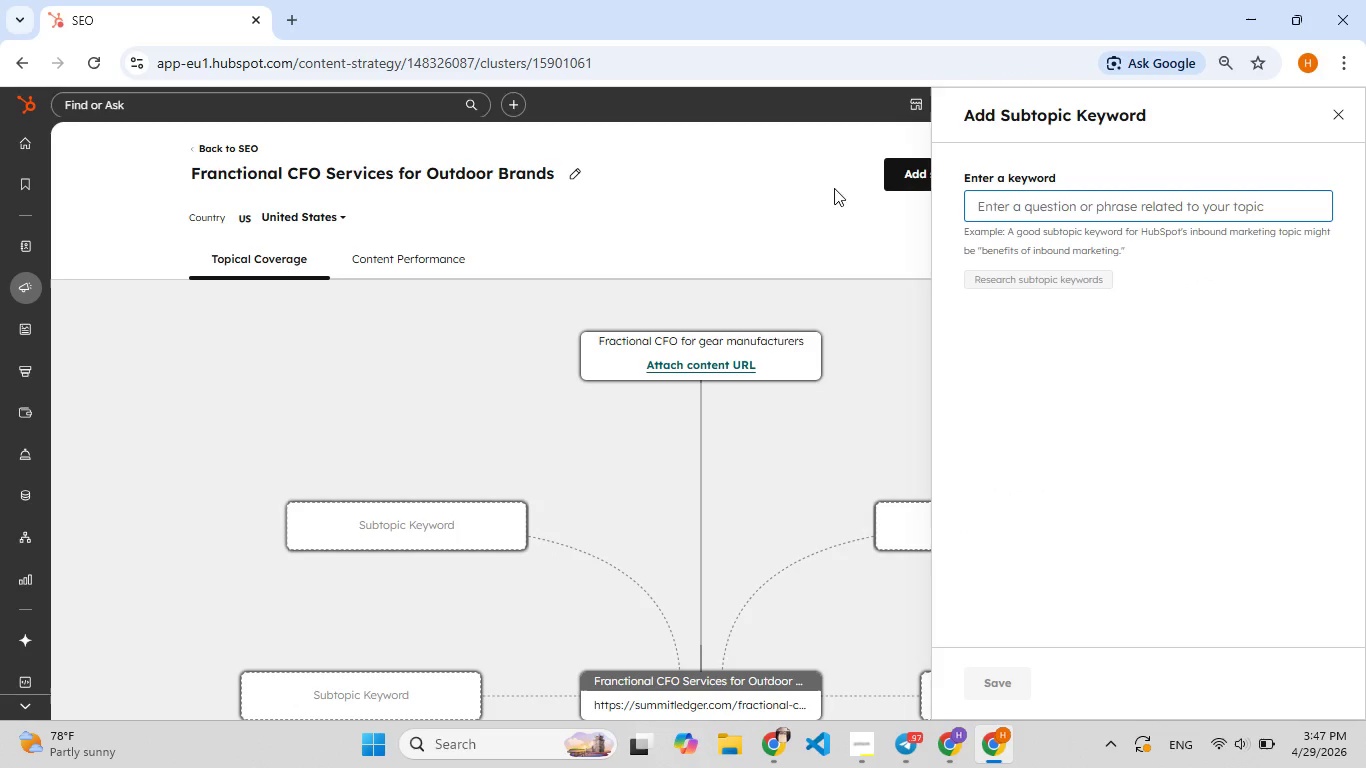 
left_click([731, 360])
 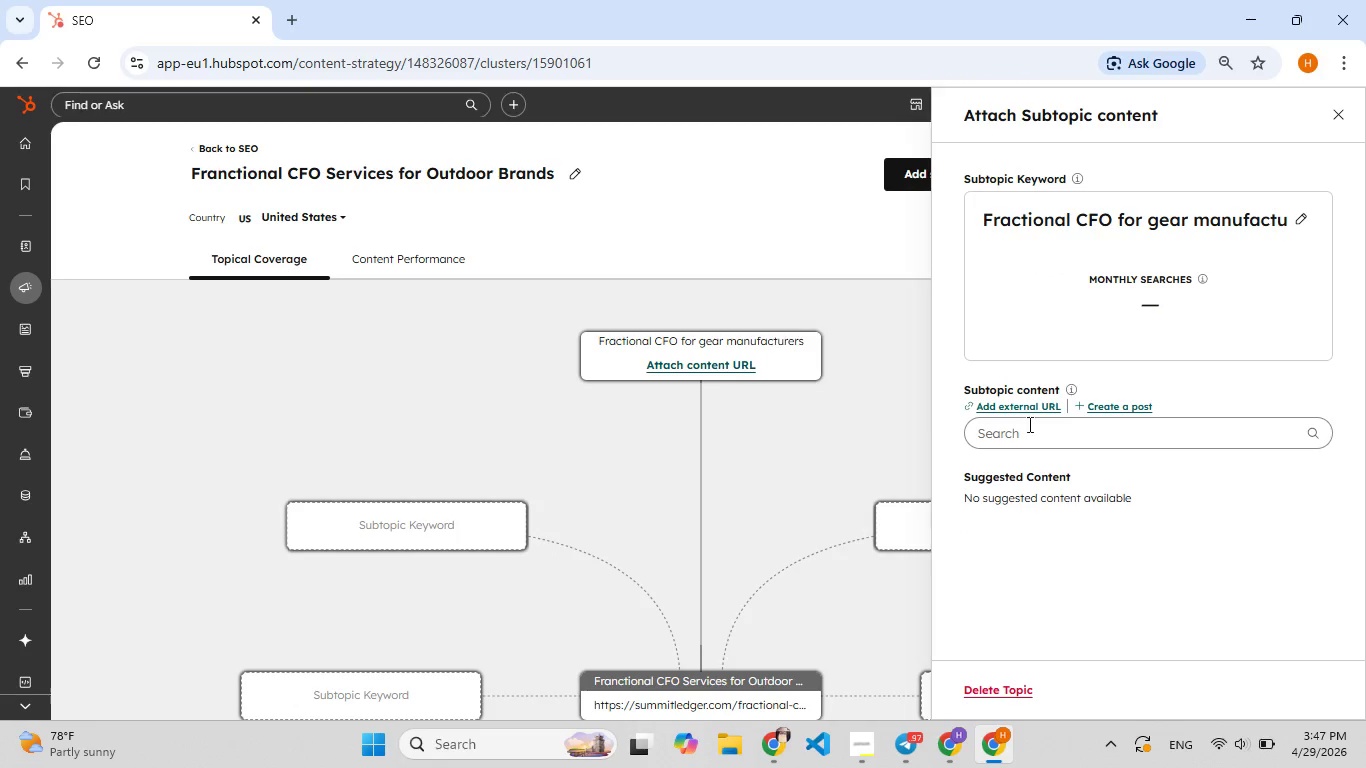 
left_click([1066, 436])
 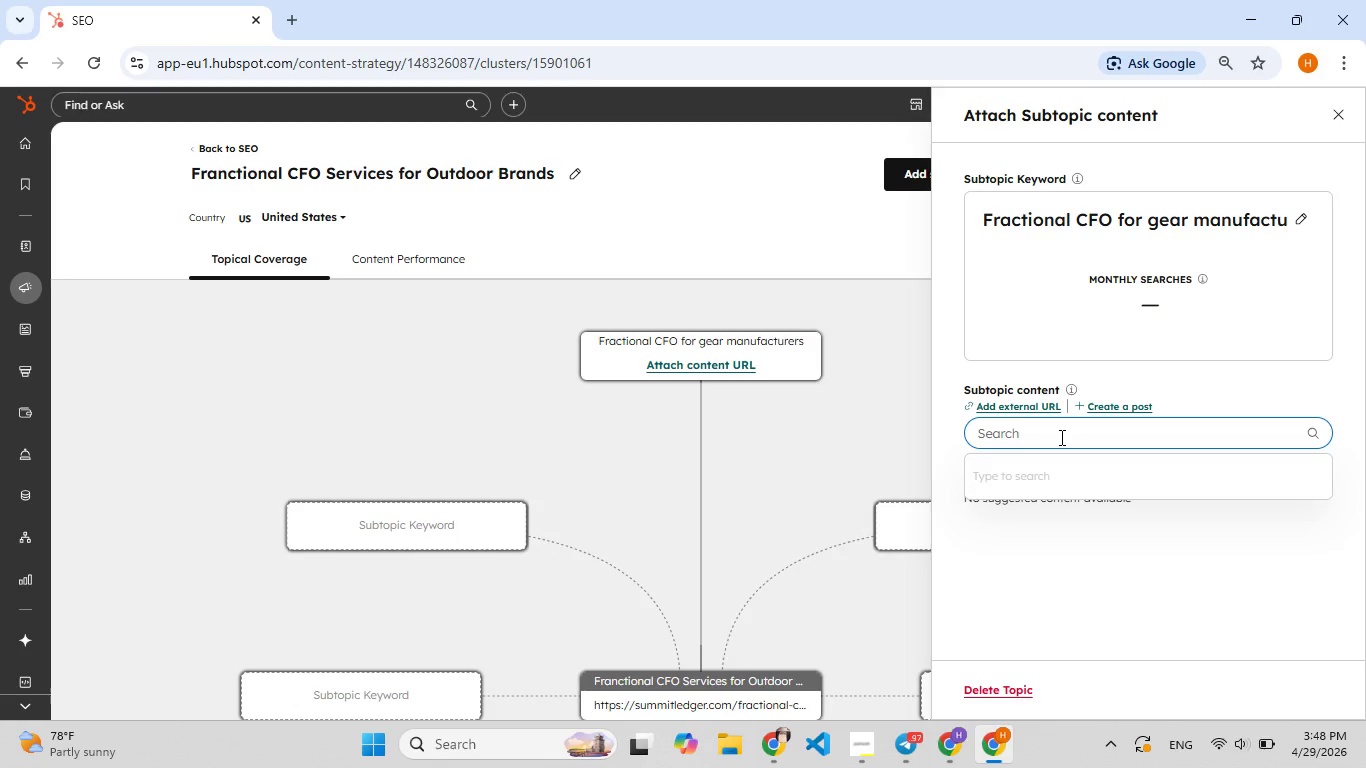 
type([F7]https://)
 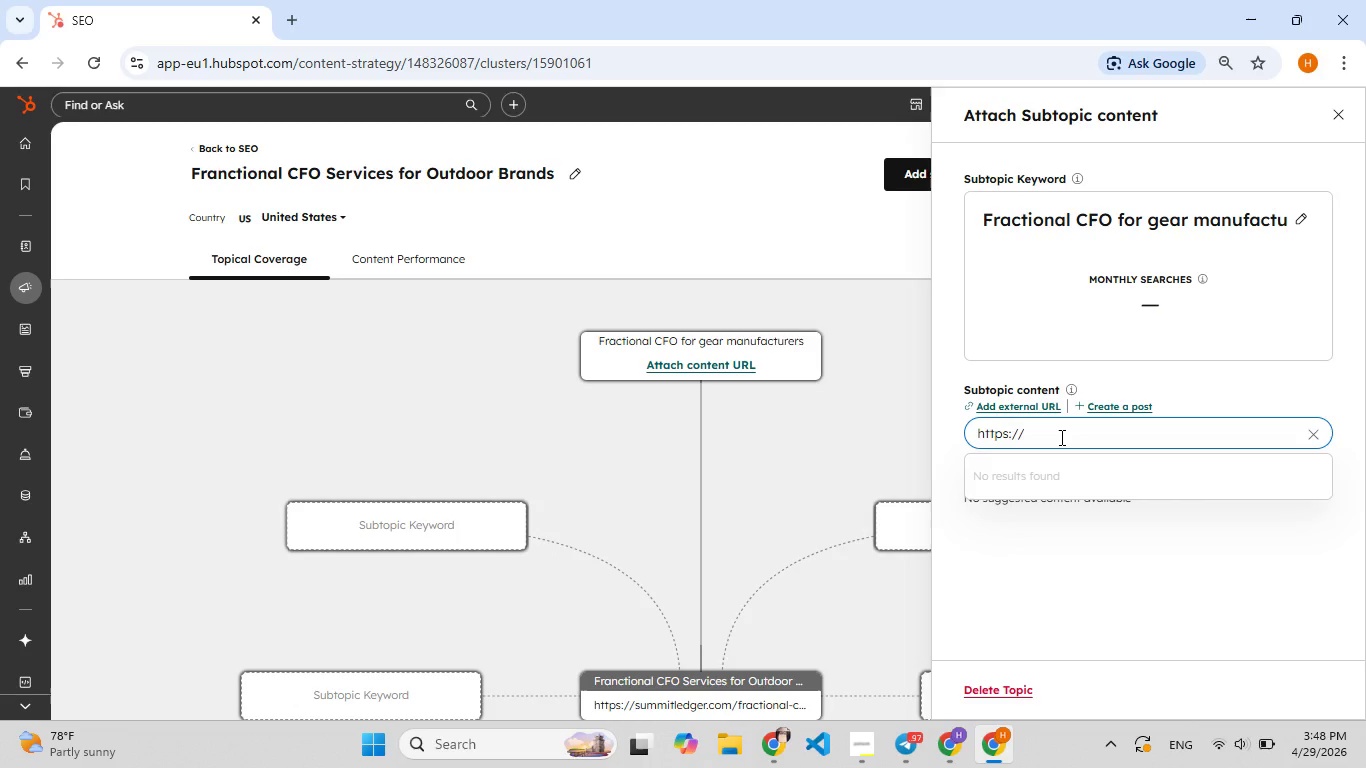 
wait(17.84)
 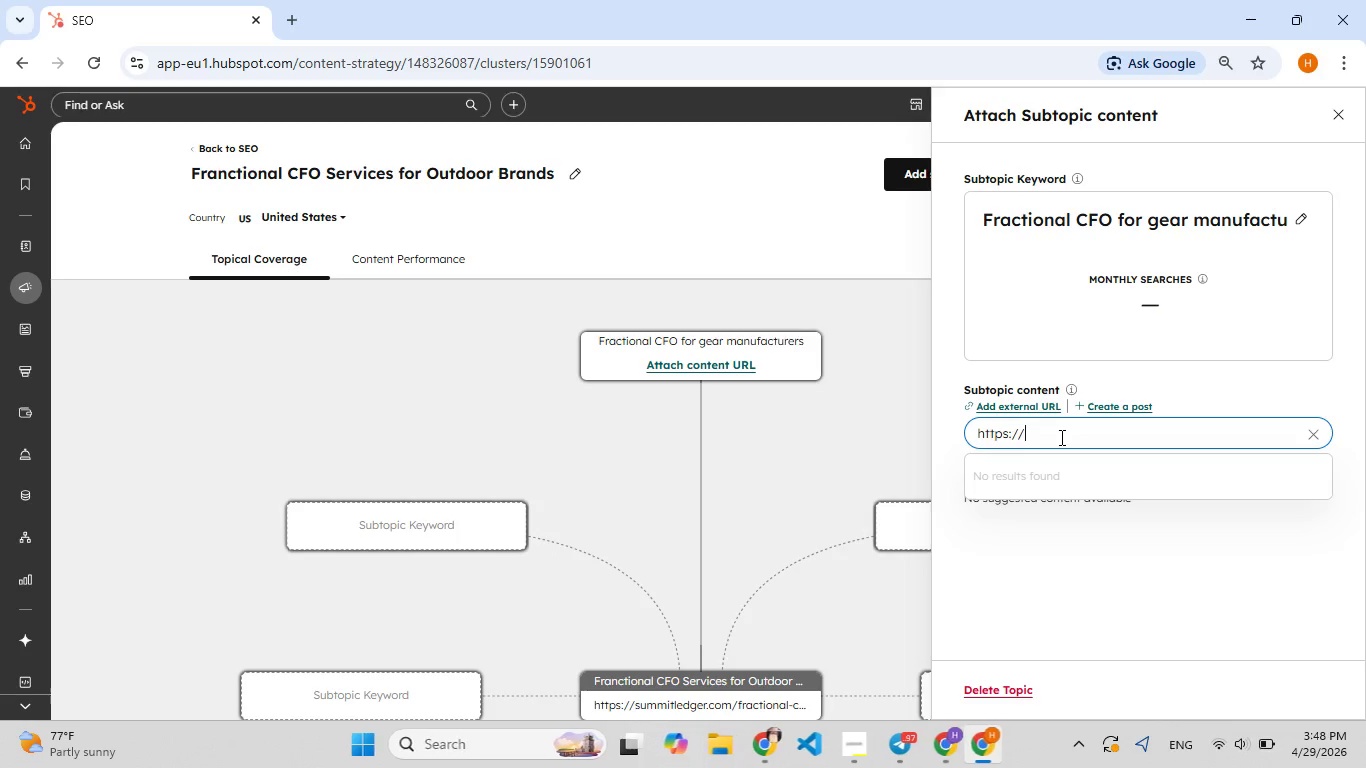 
type(summitled[F8]ger.com)
 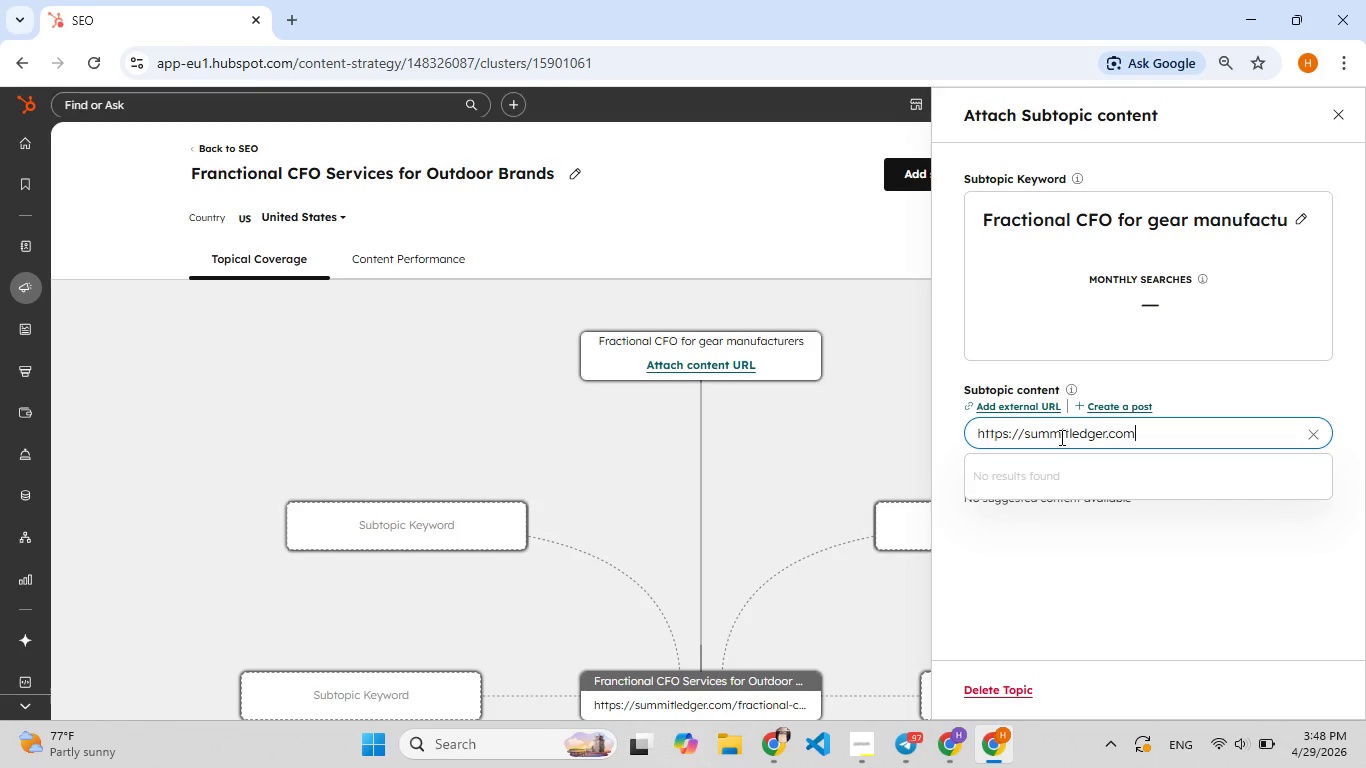 
type(/bb)
key(Backspace)
type([F9]lo[F8]g)
 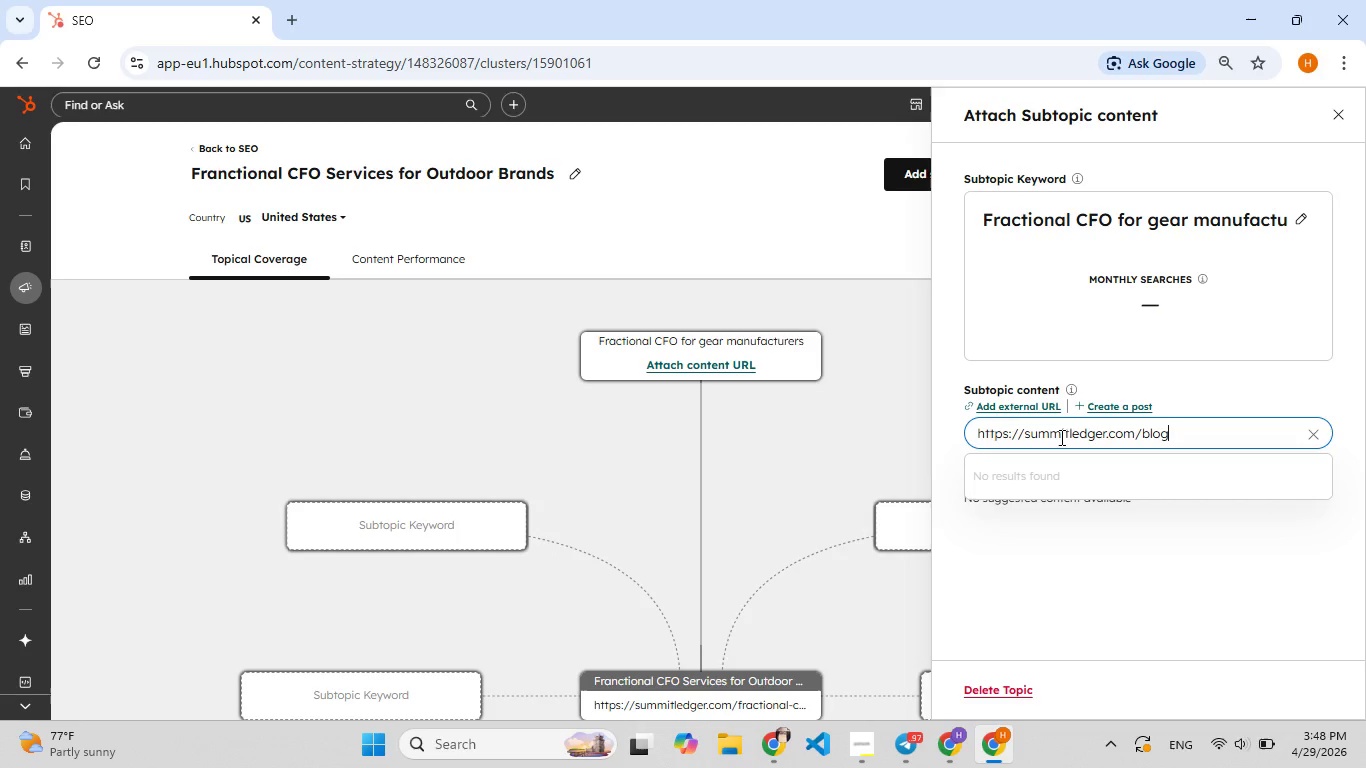 
wait(5.62)
 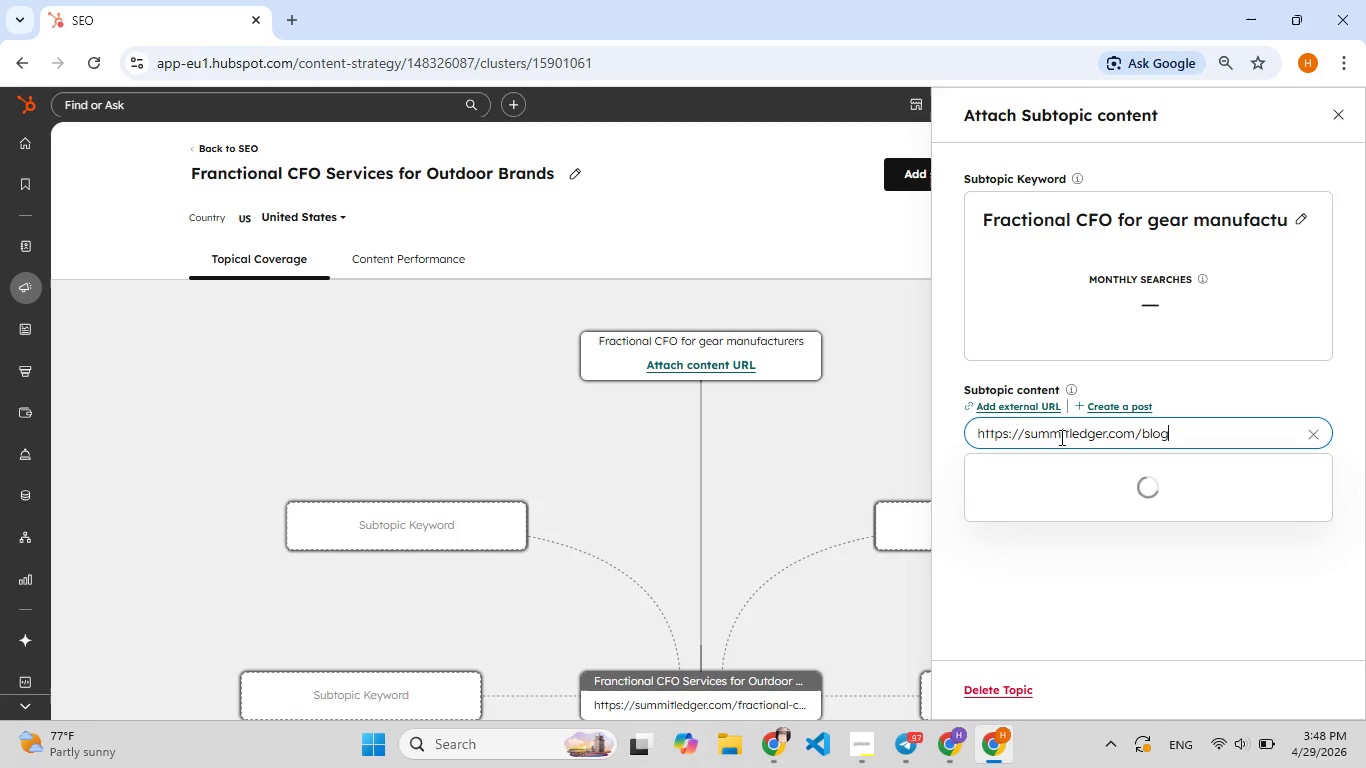 
key(Slash)
 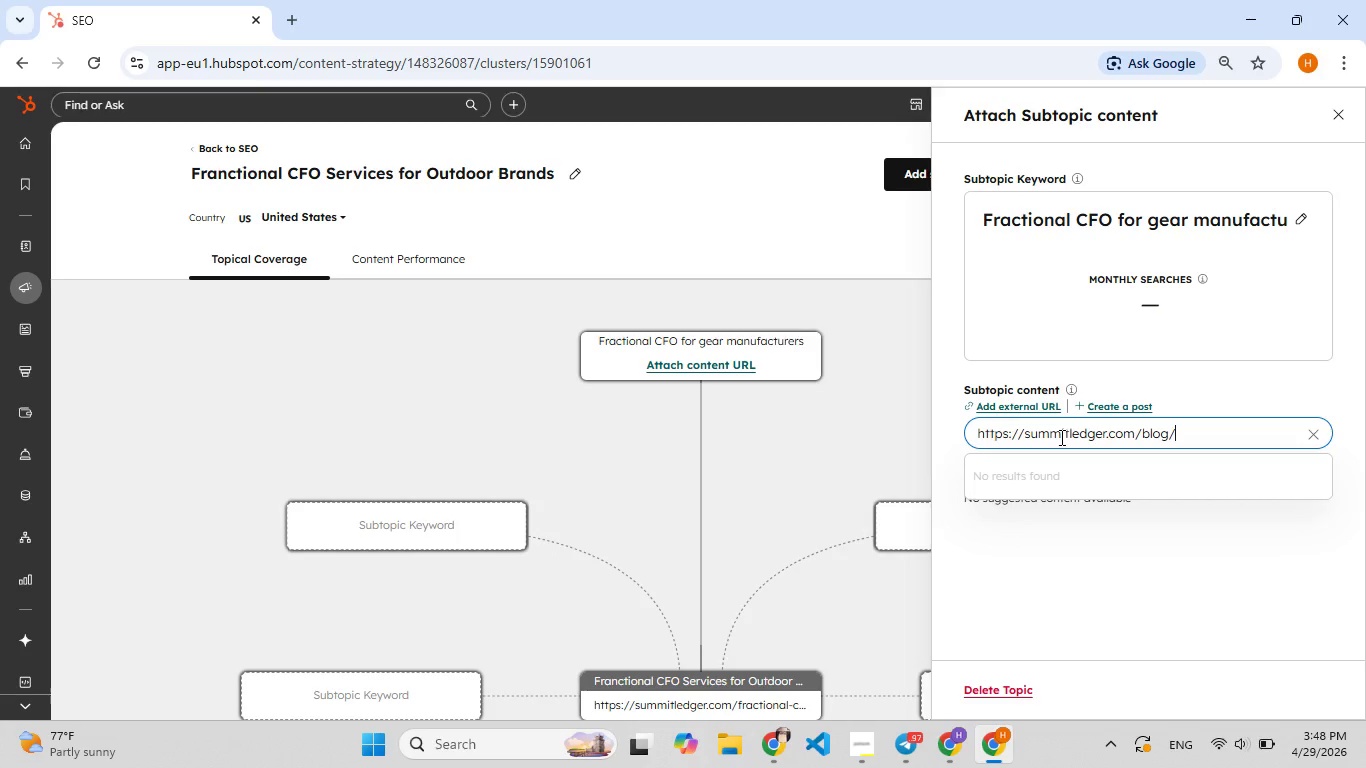 
type(frac)
 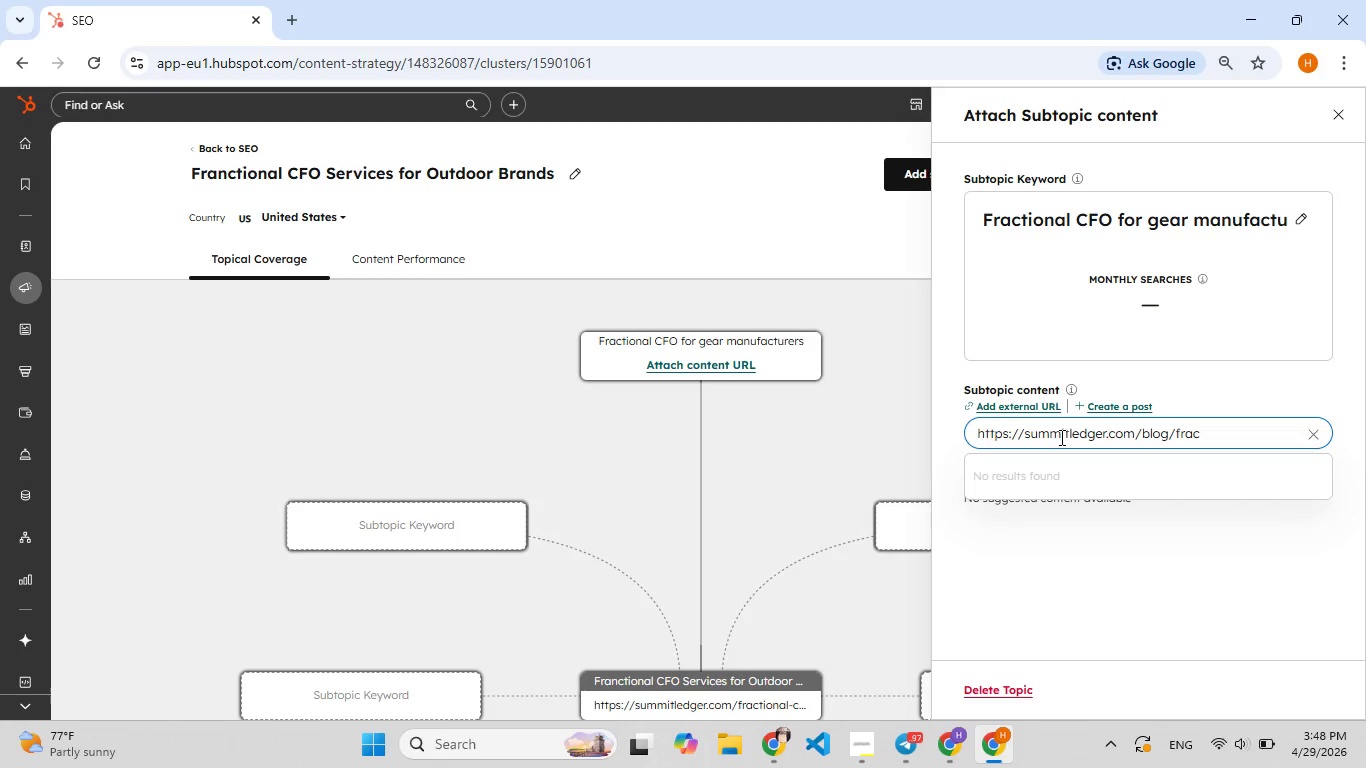 
wait(6.36)
 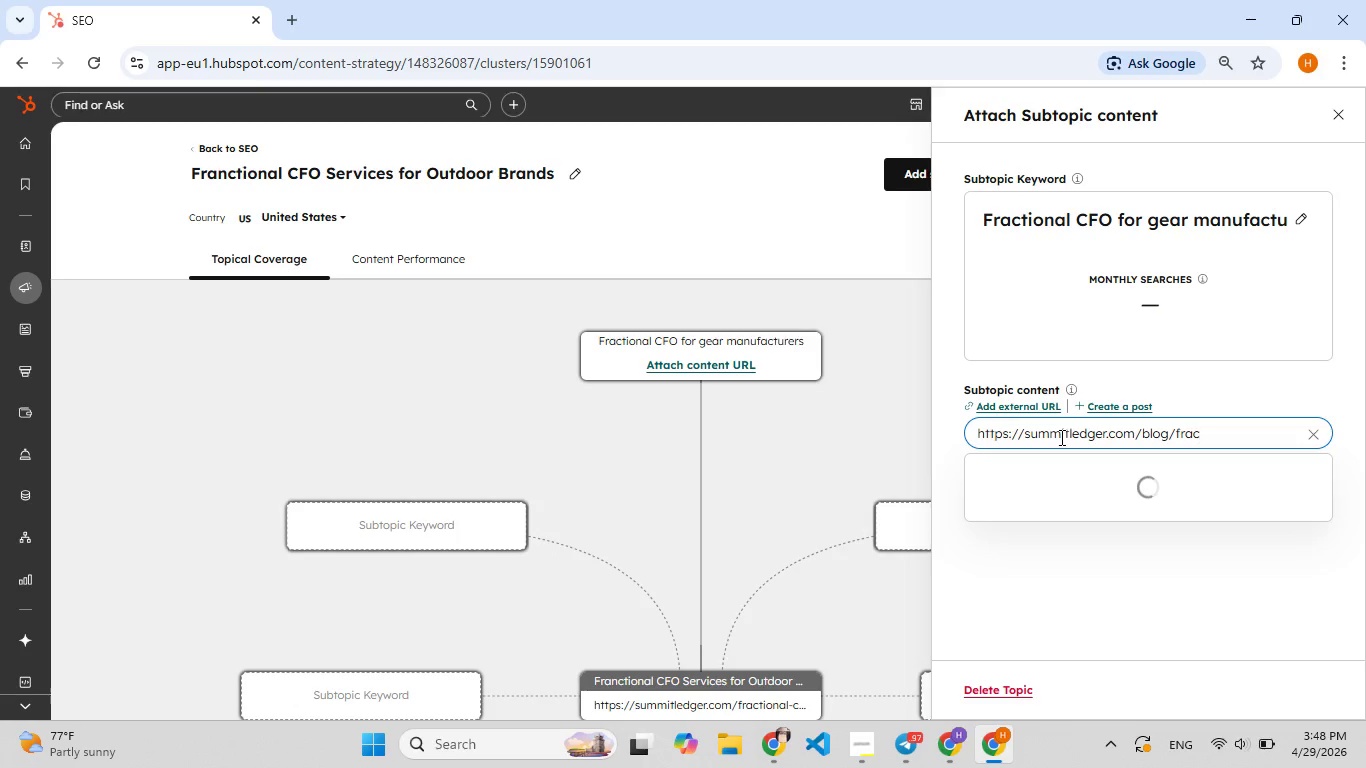 
type(tional)
 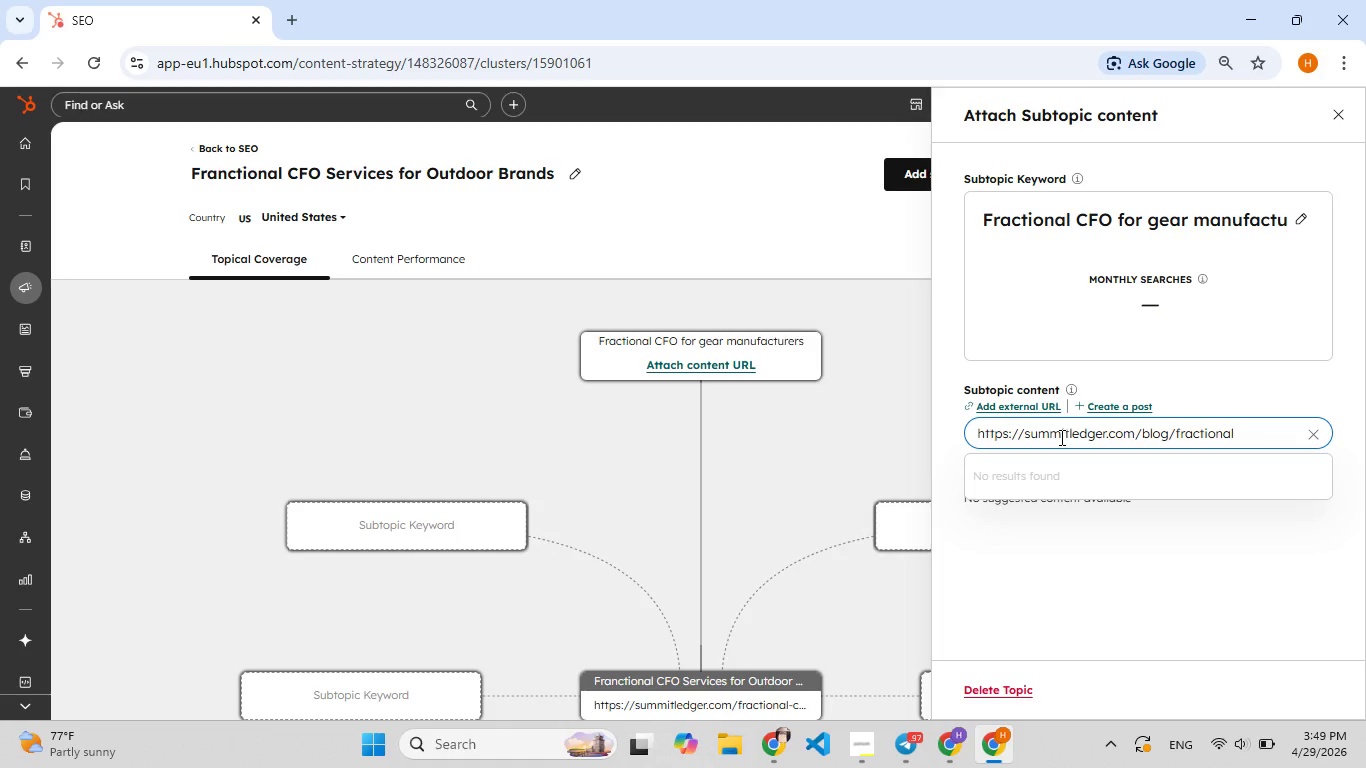 
key(Minus)
 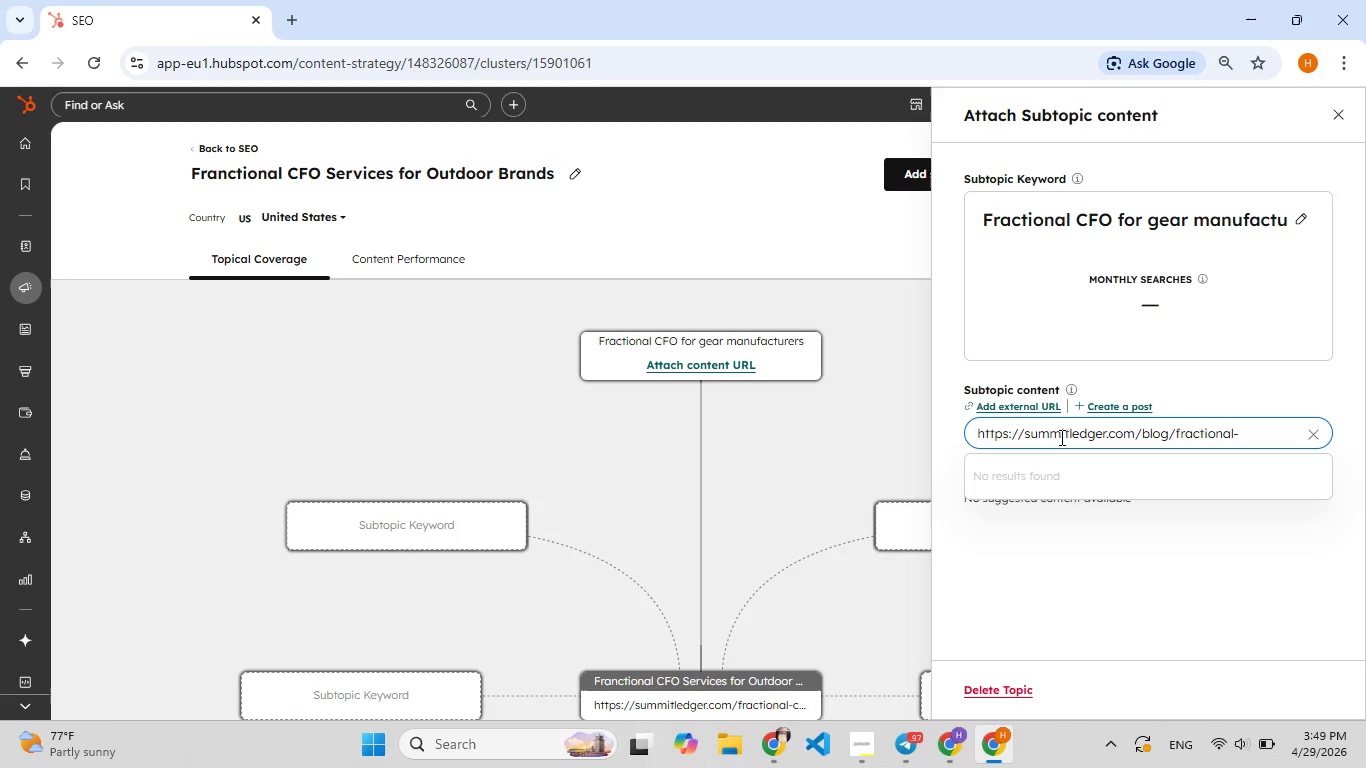 
type(cfo-[F8]gear)
 